 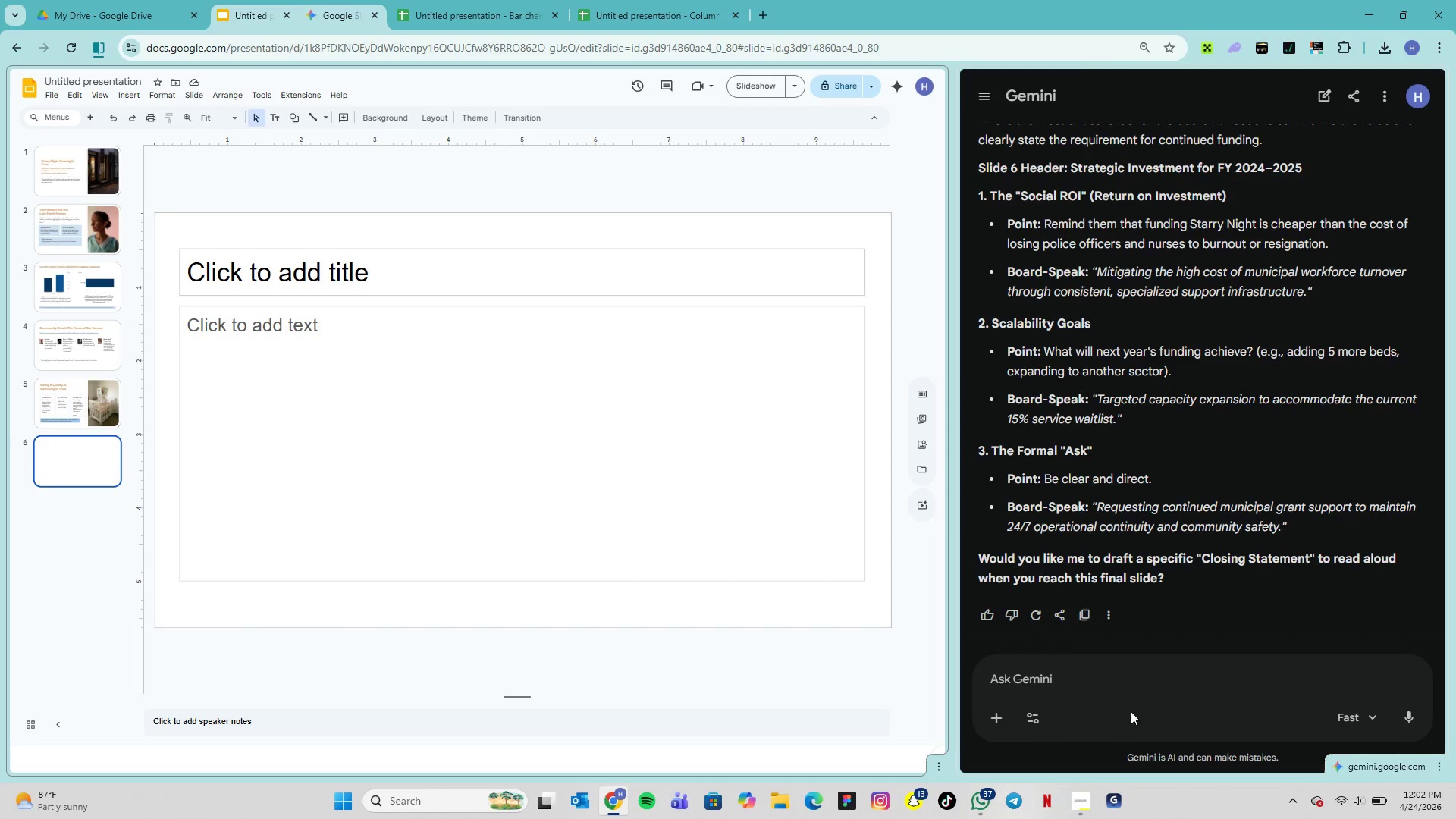 
key(Control+V)
 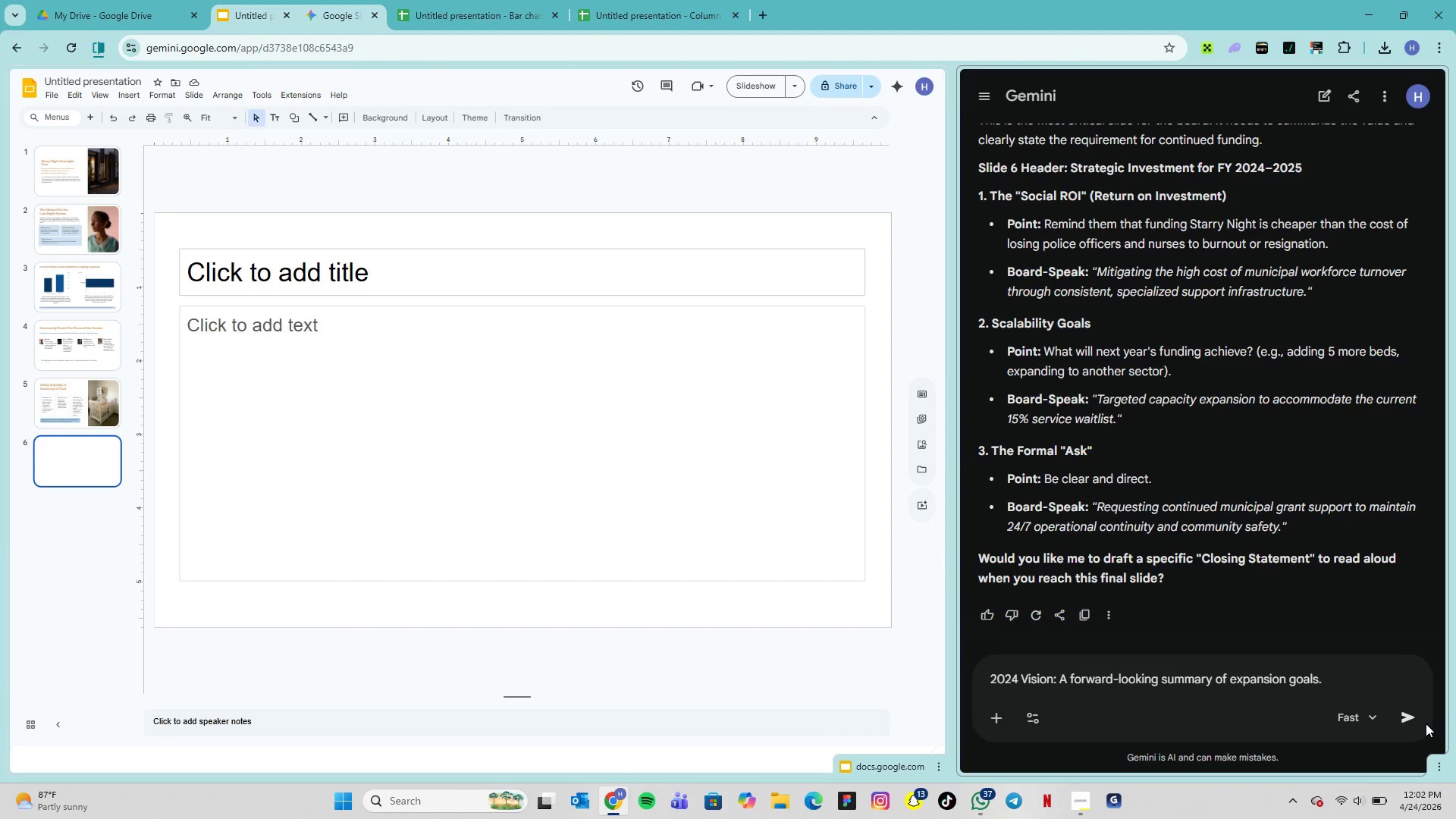 
left_click([1414, 720])
 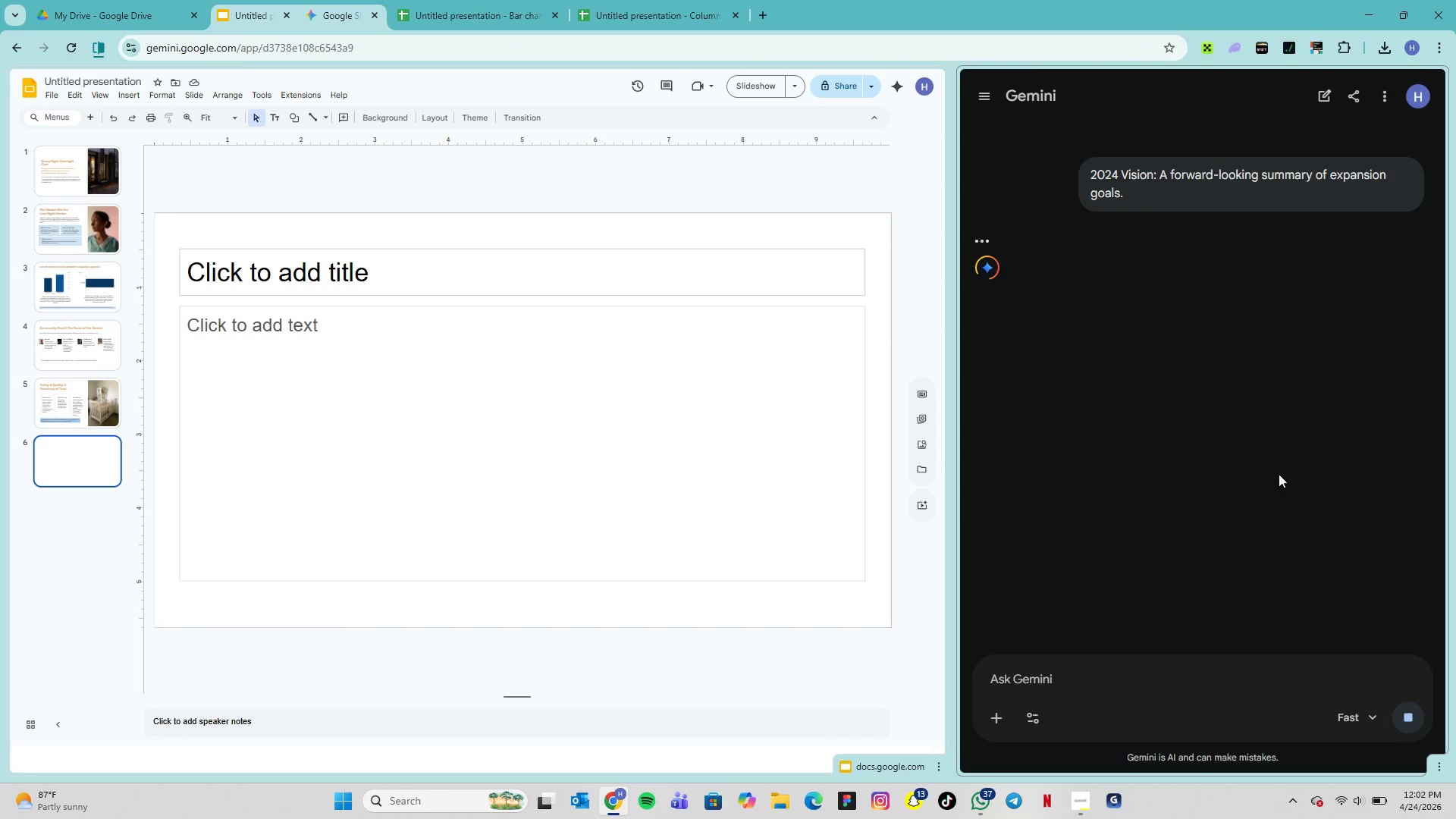 
scroll: coordinate [1201, 201], scroll_direction: up, amount: 3.0
 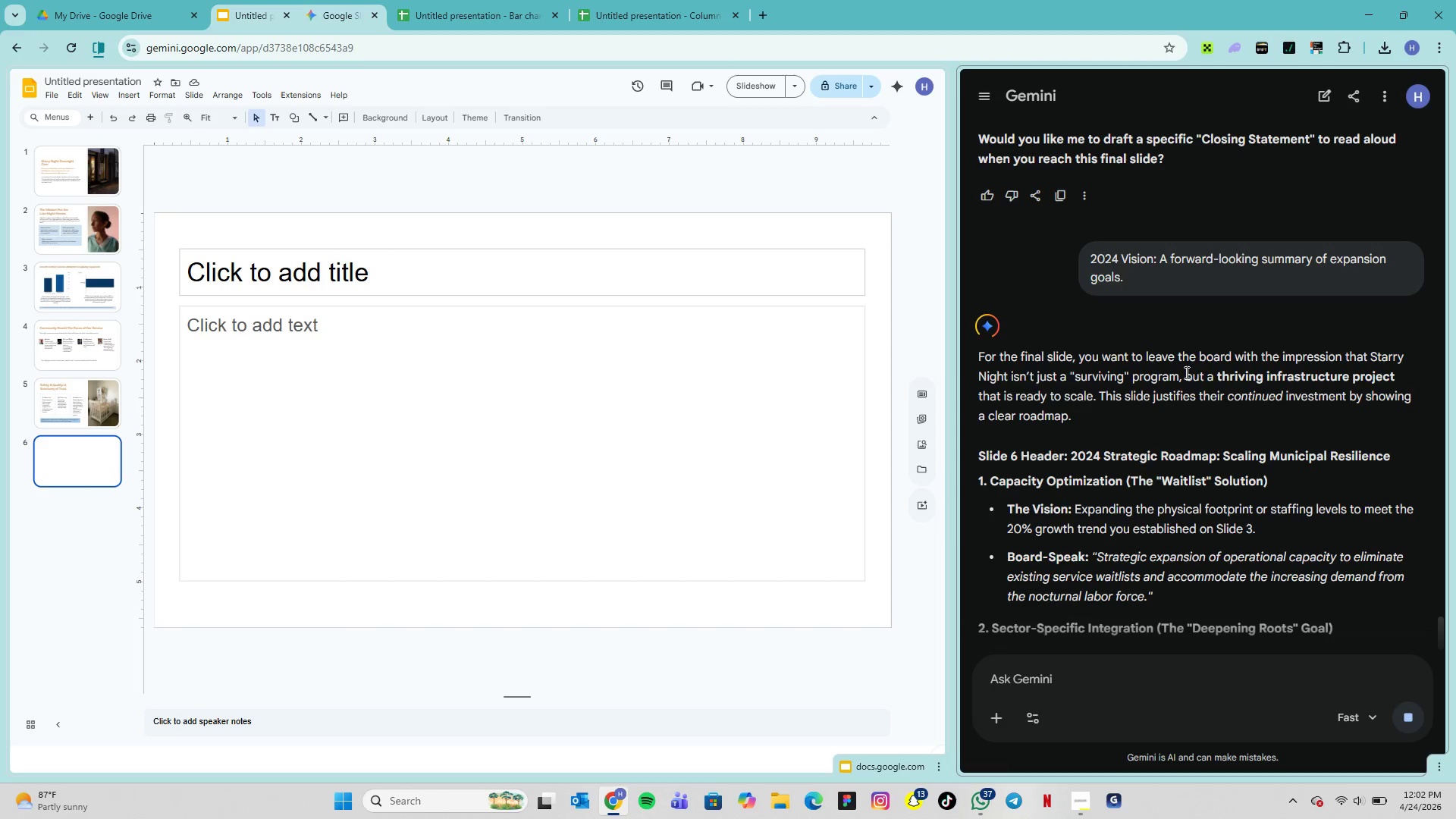 
scroll: coordinate [1185, 372], scroll_direction: down, amount: 2.0
 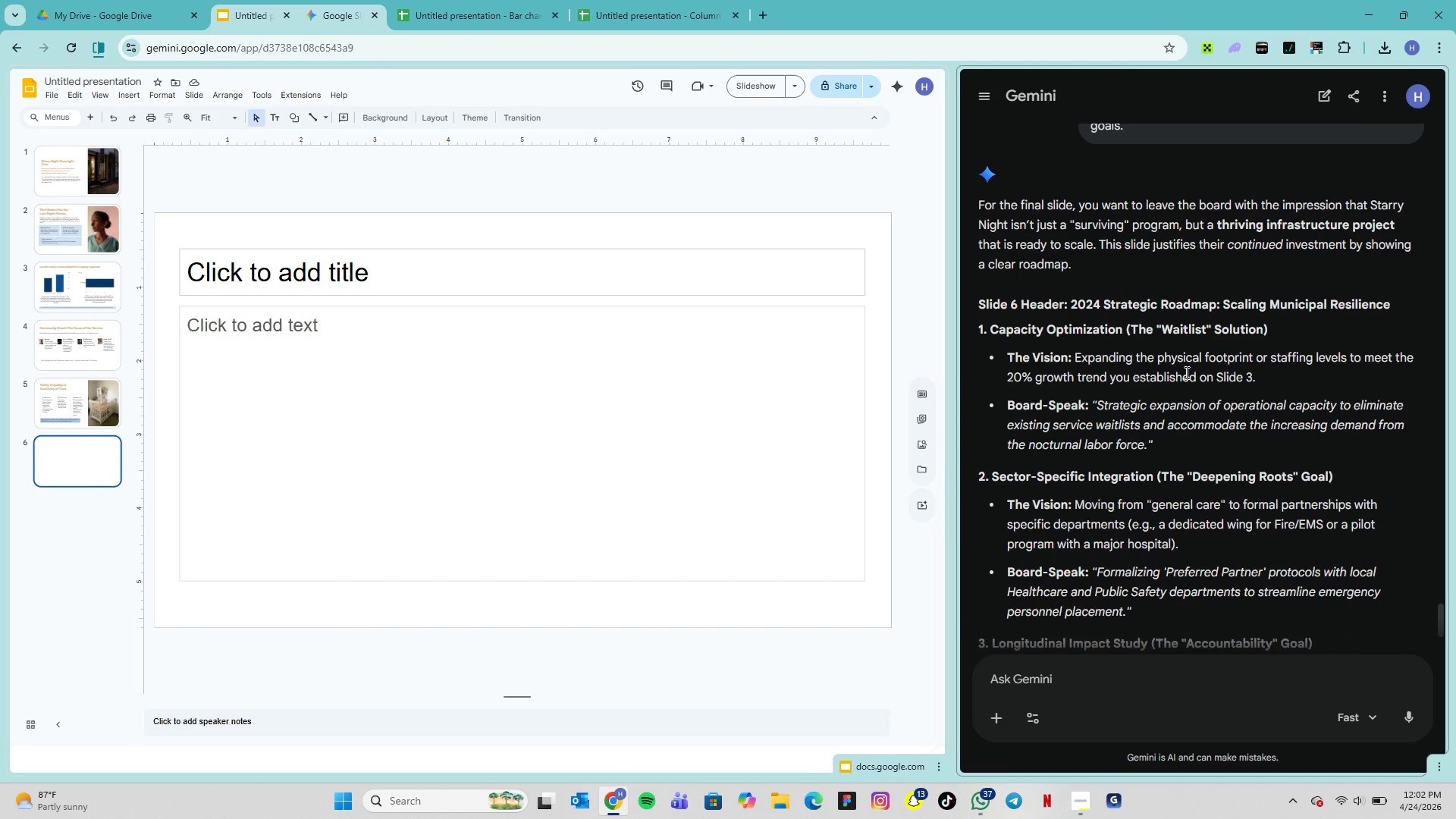 
wait(5.05)
 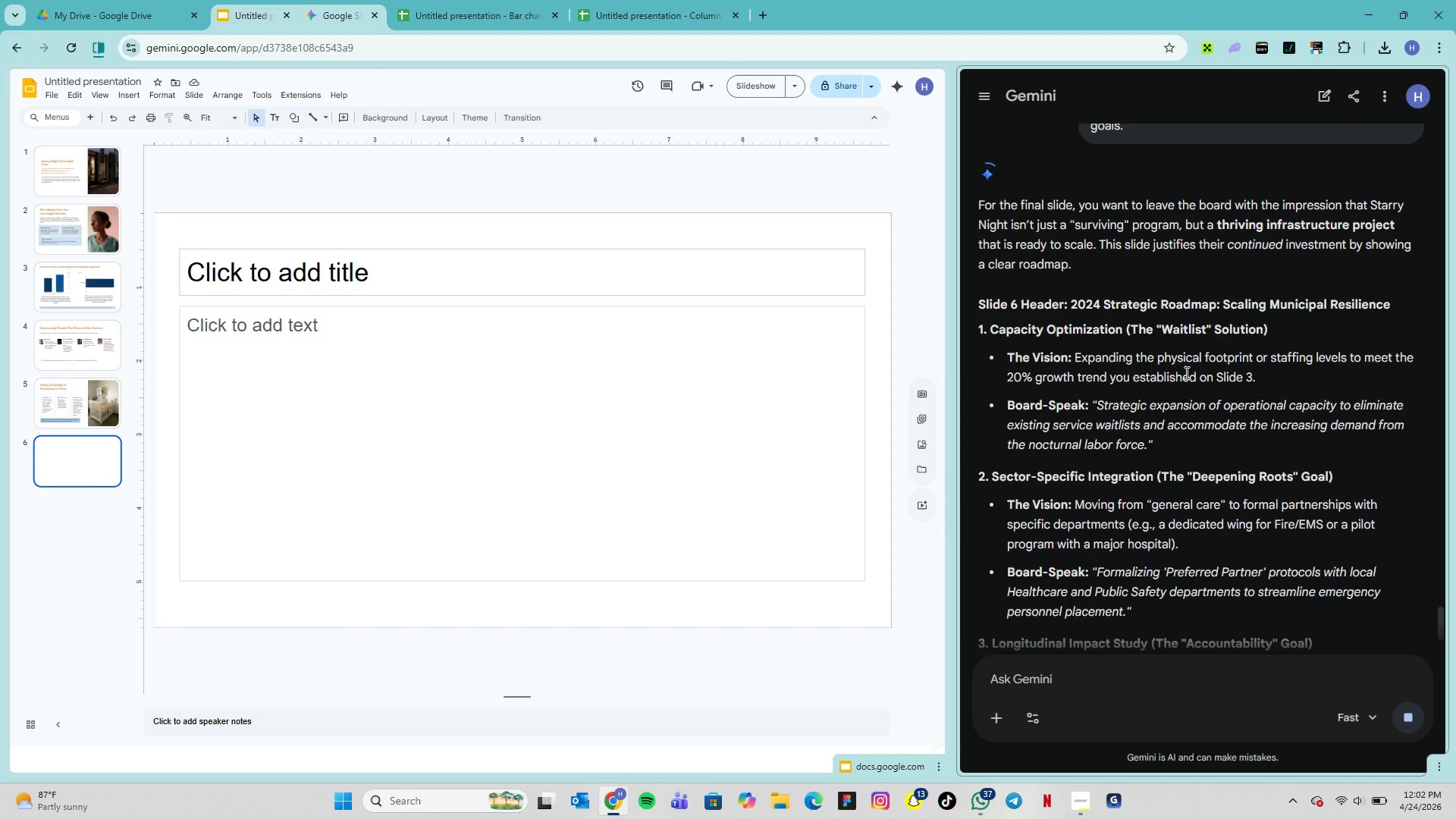 
scroll: coordinate [1185, 372], scroll_direction: down, amount: 6.0
 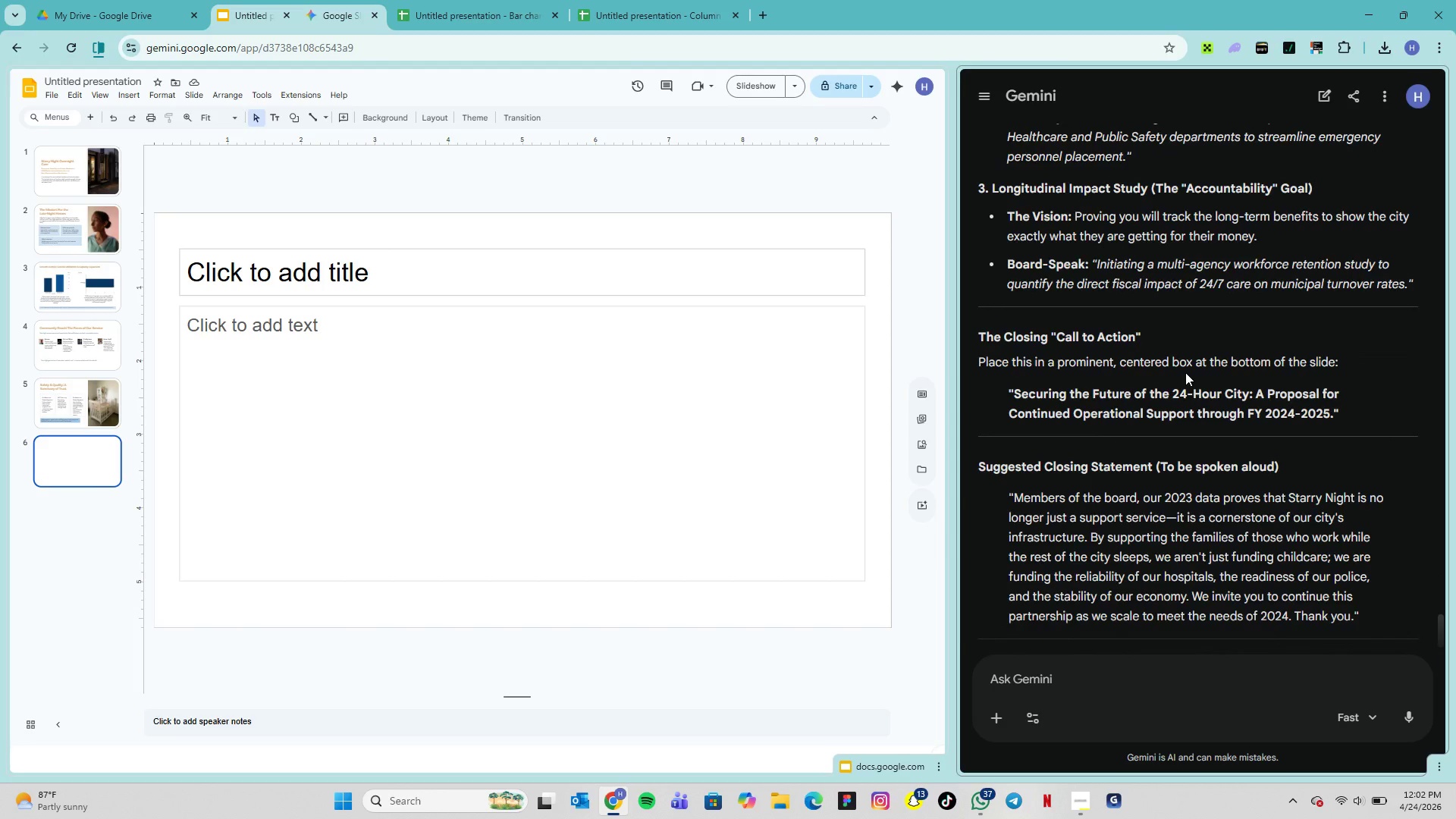 
wait(6.1)
 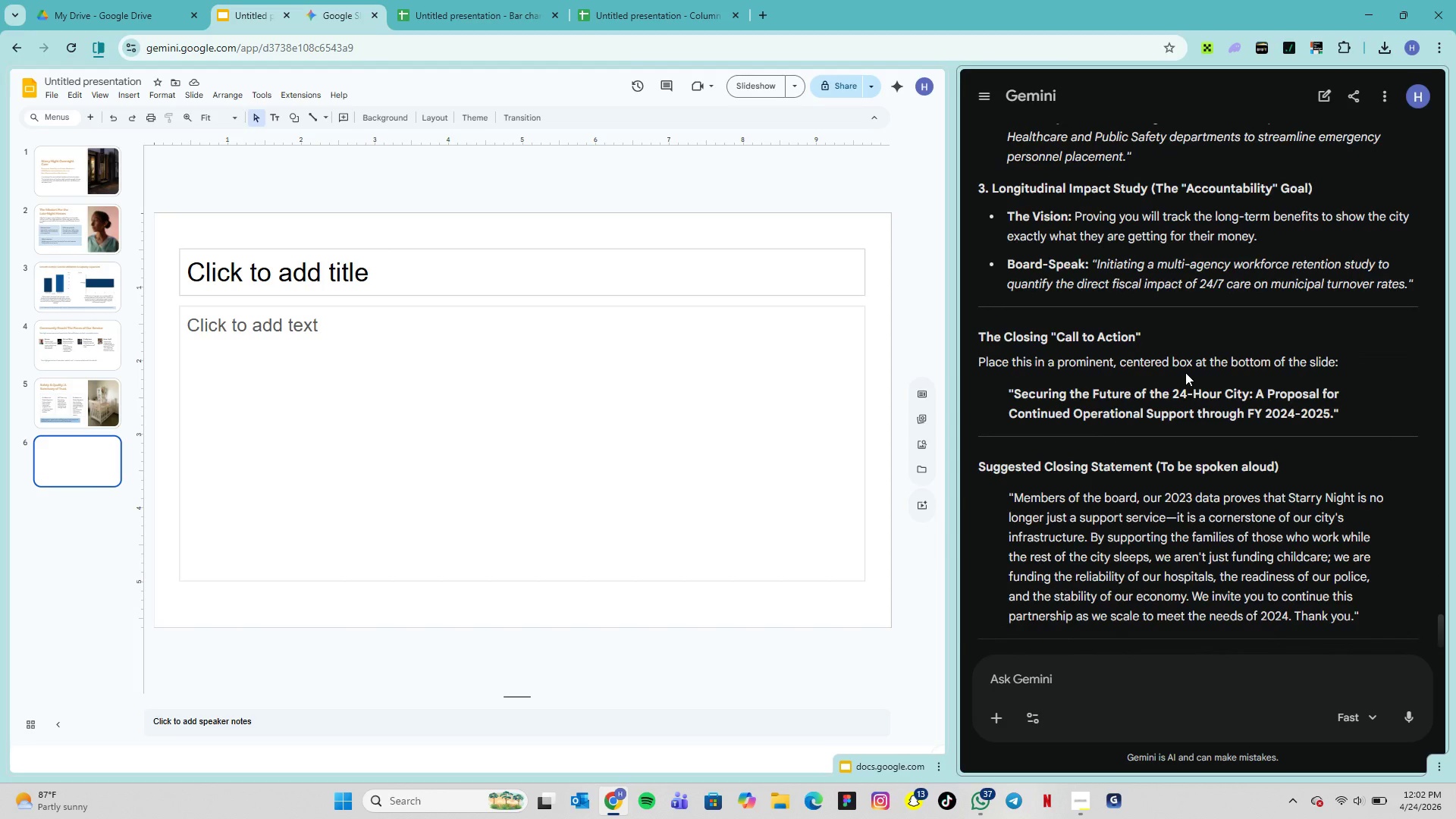 
scroll: coordinate [1185, 372], scroll_direction: down, amount: 2.0
 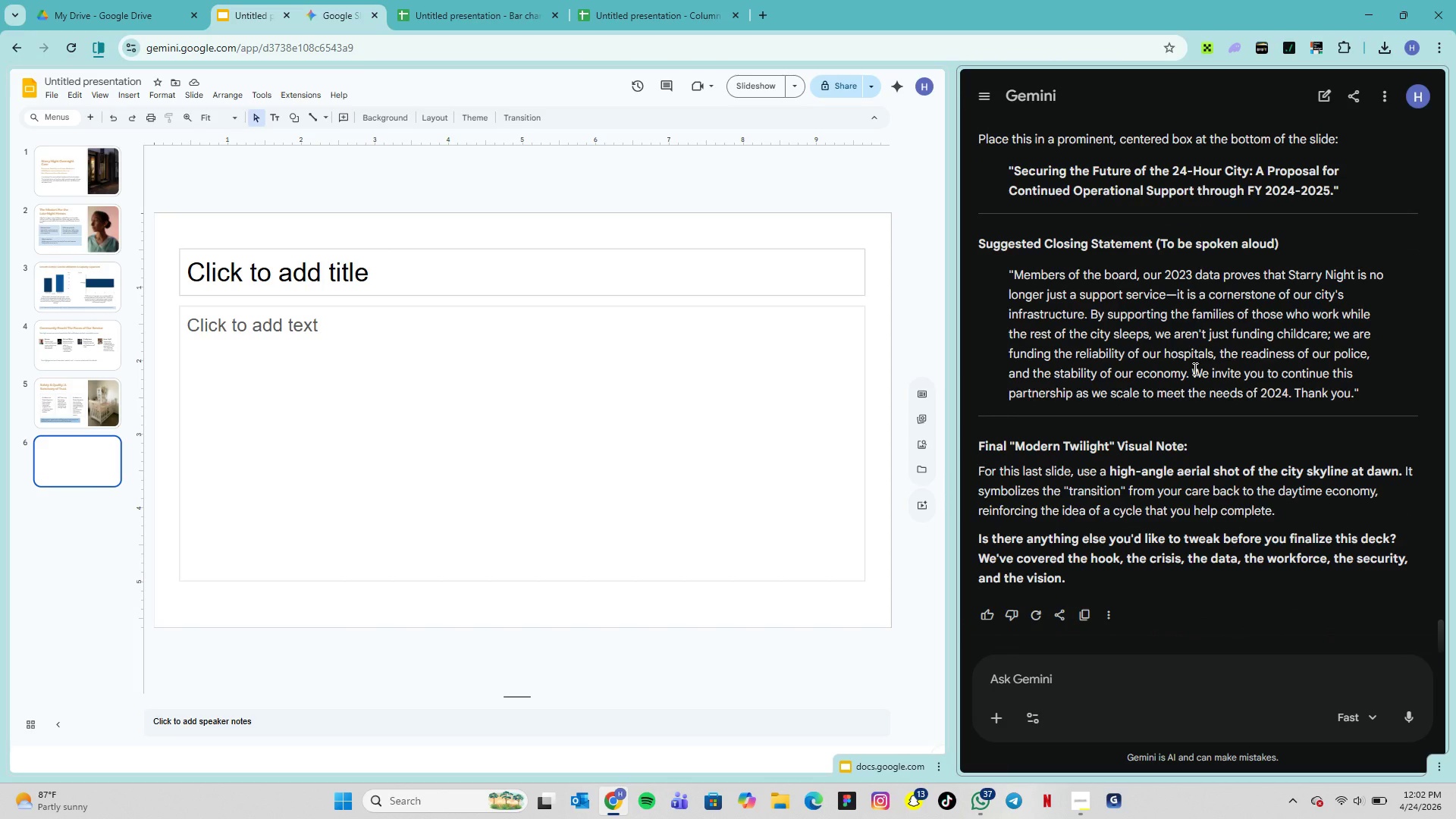 
wait(7.05)
 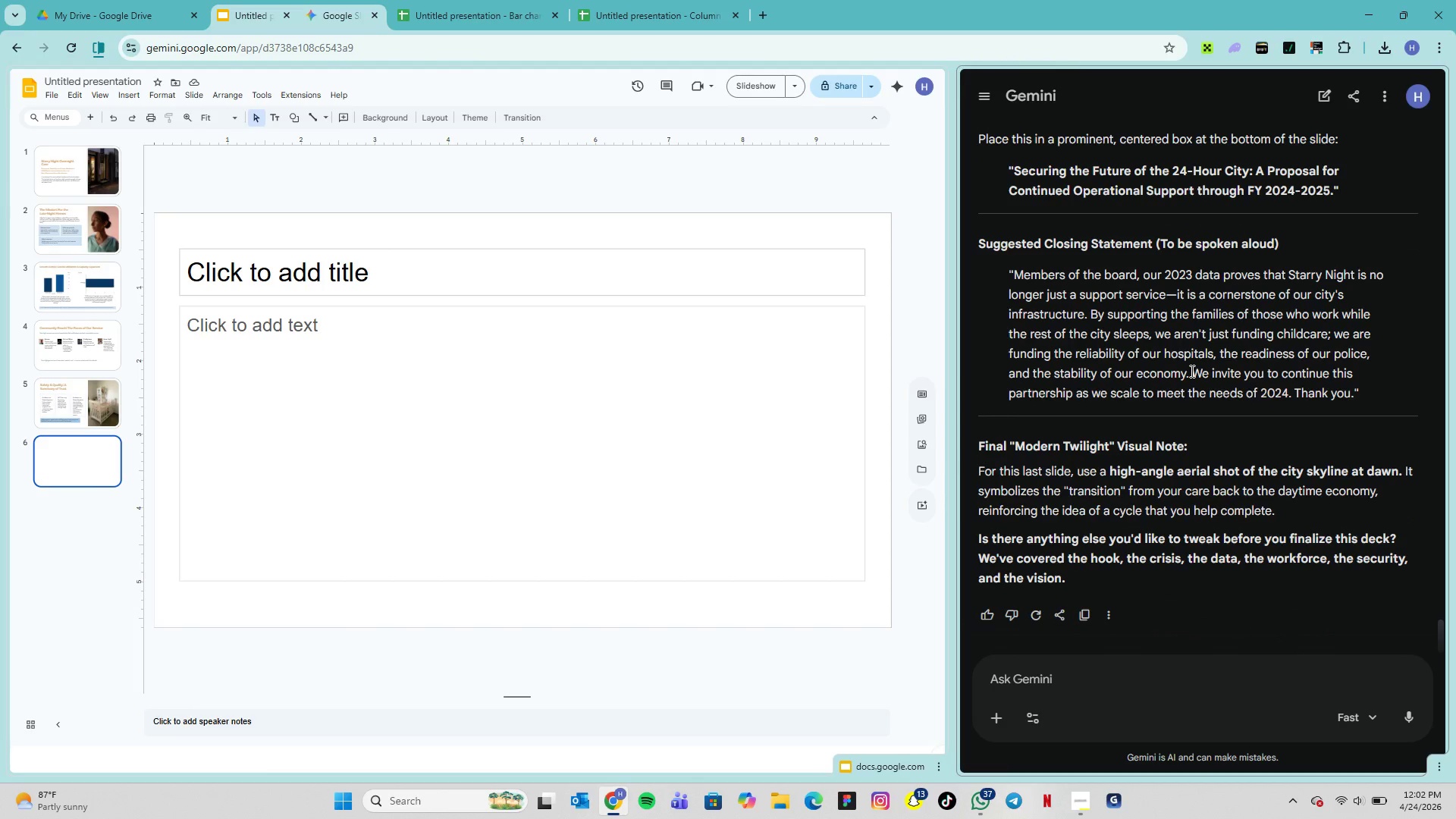 
scroll: coordinate [1194, 369], scroll_direction: down, amount: 6.0
 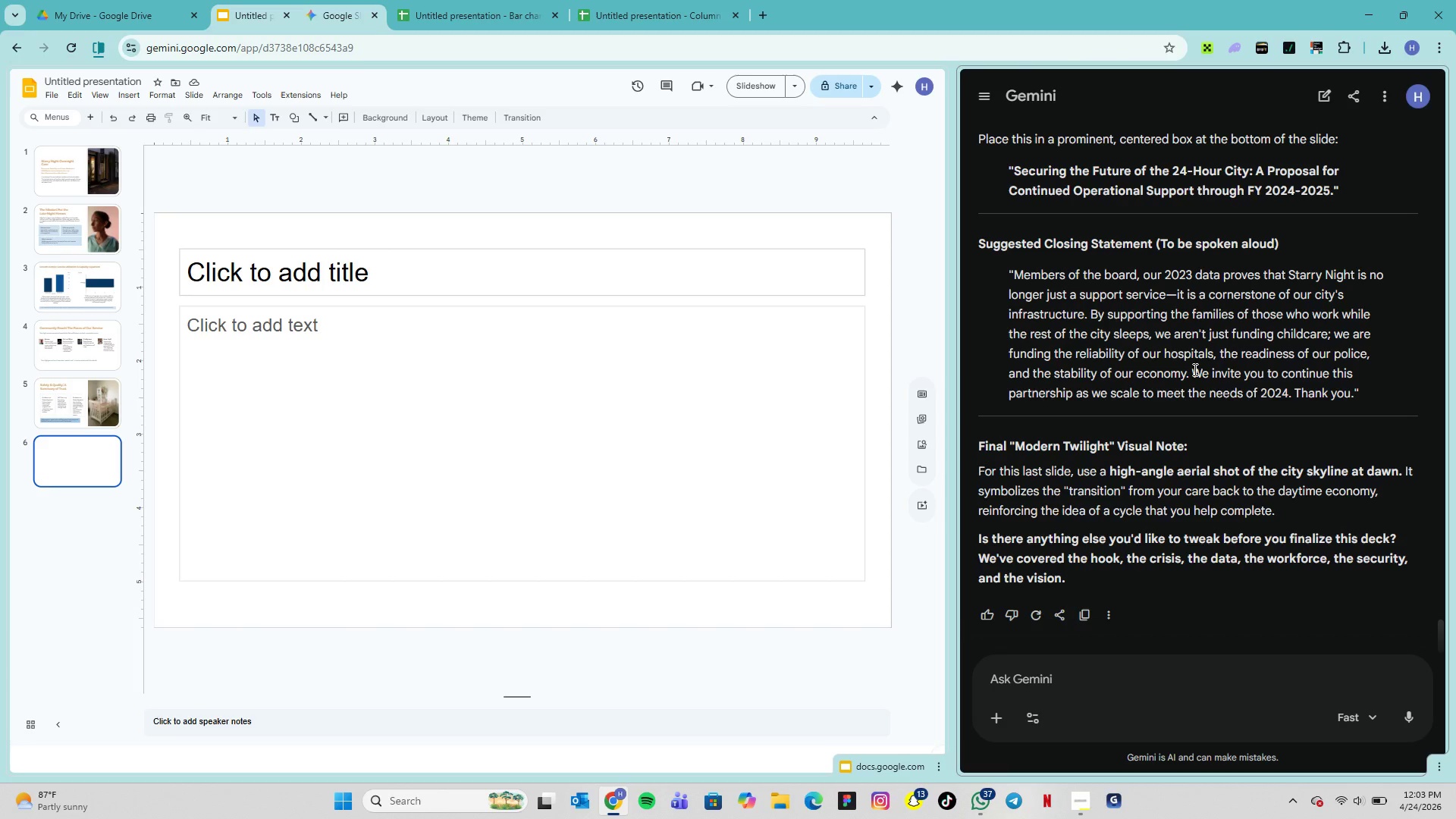 
wait(27.19)
 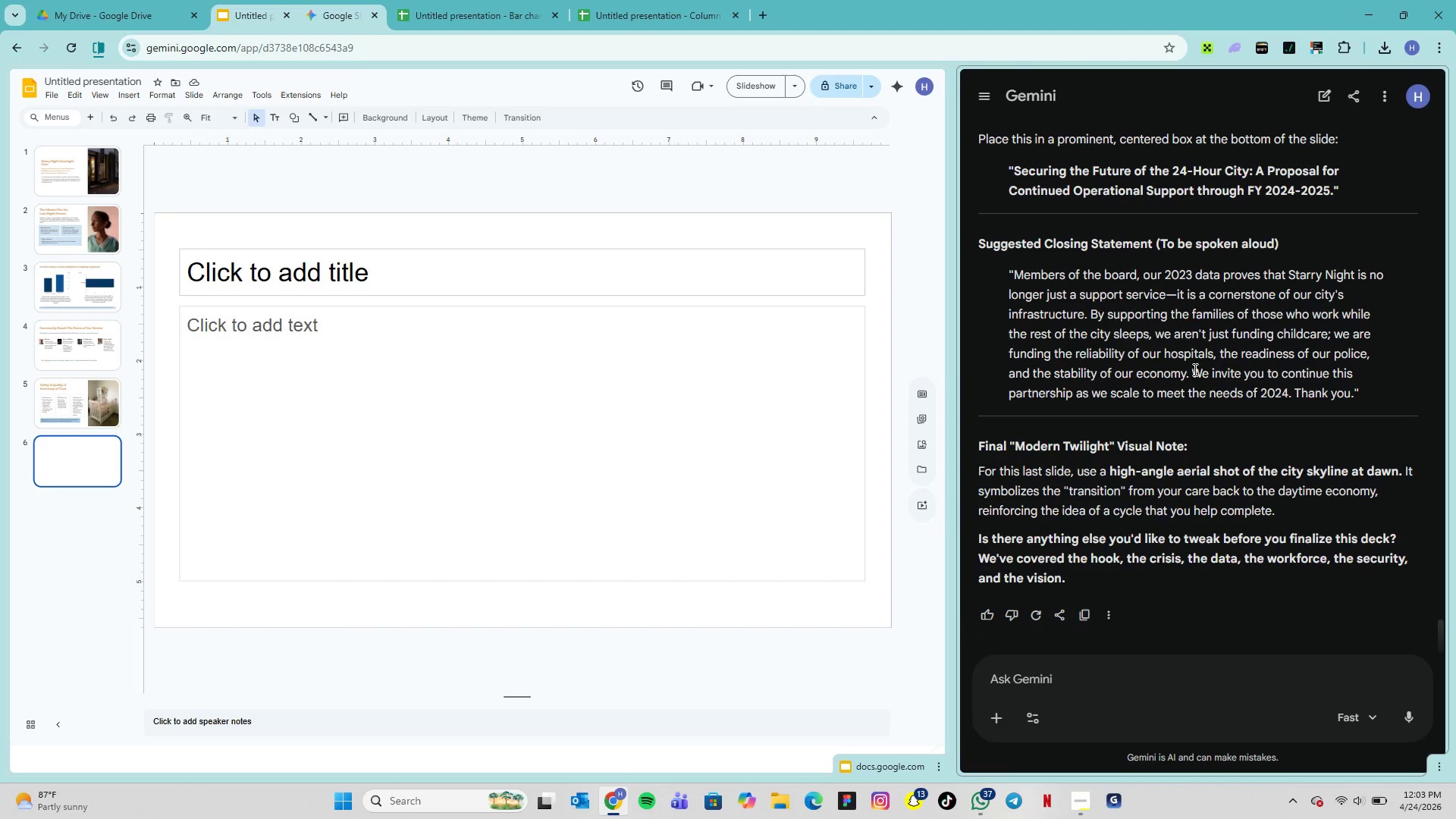 
left_click([1067, 671])
 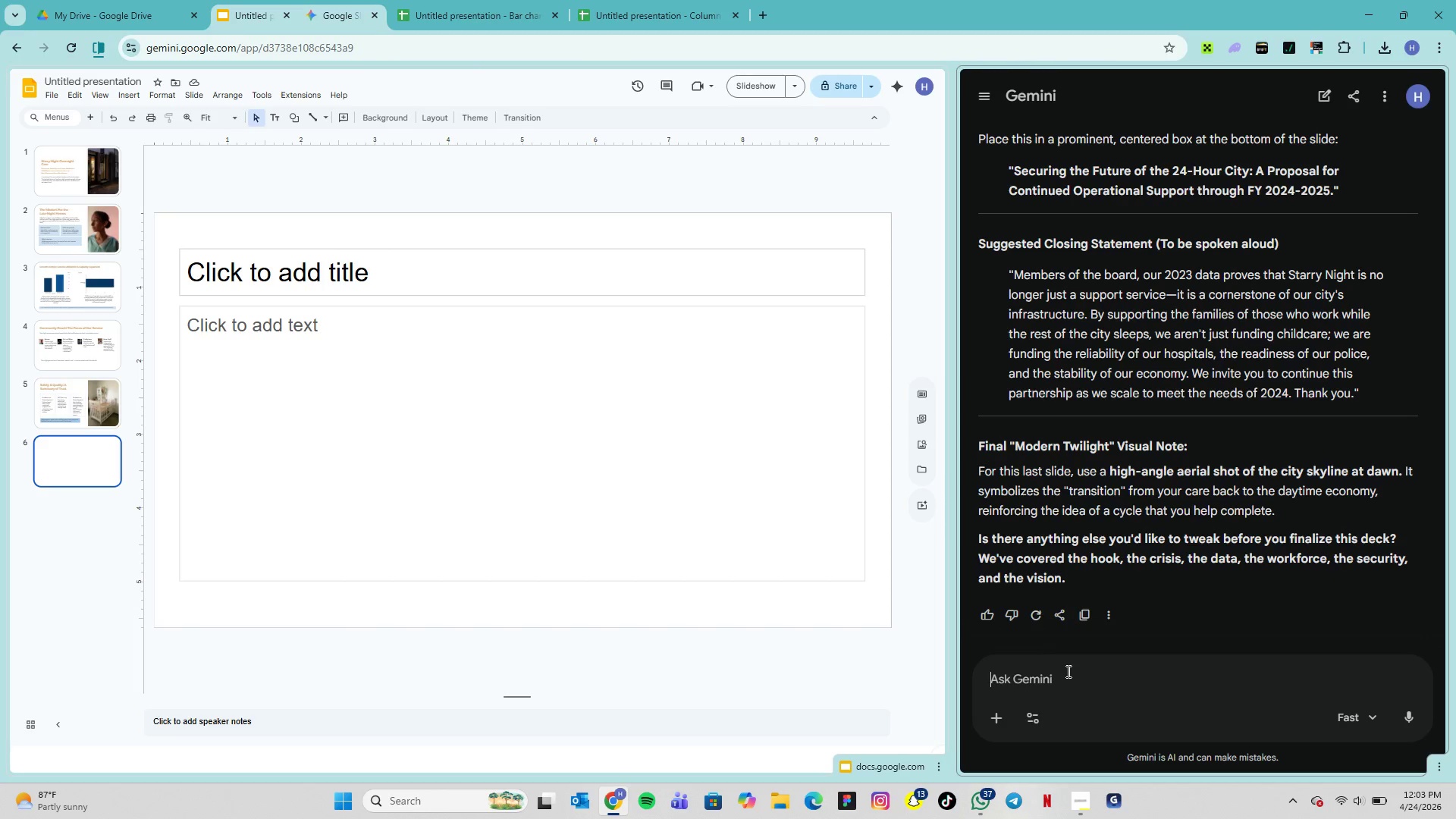 
type(what are two common)
 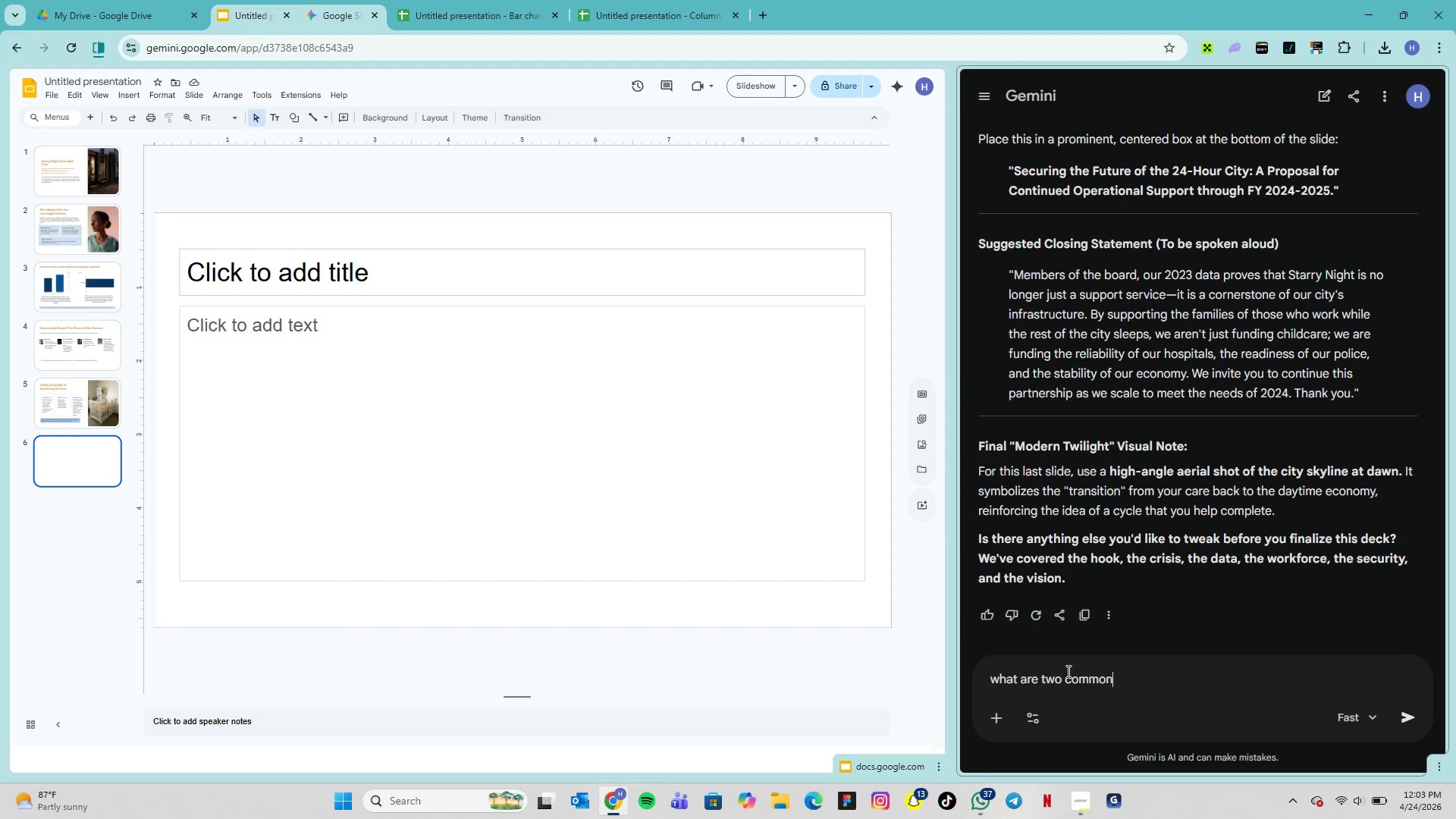 
wait(5.55)
 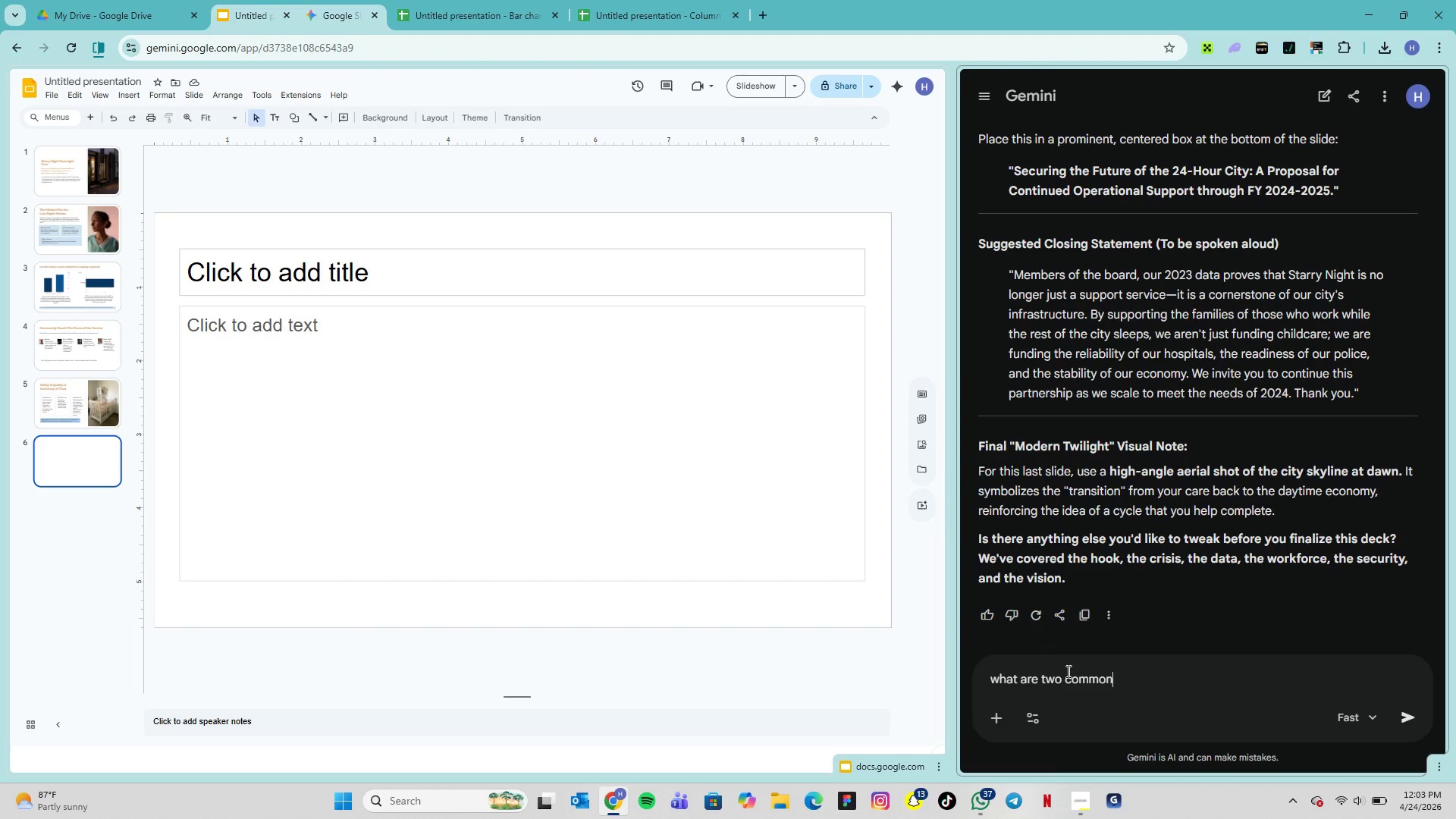 
key(Space)
 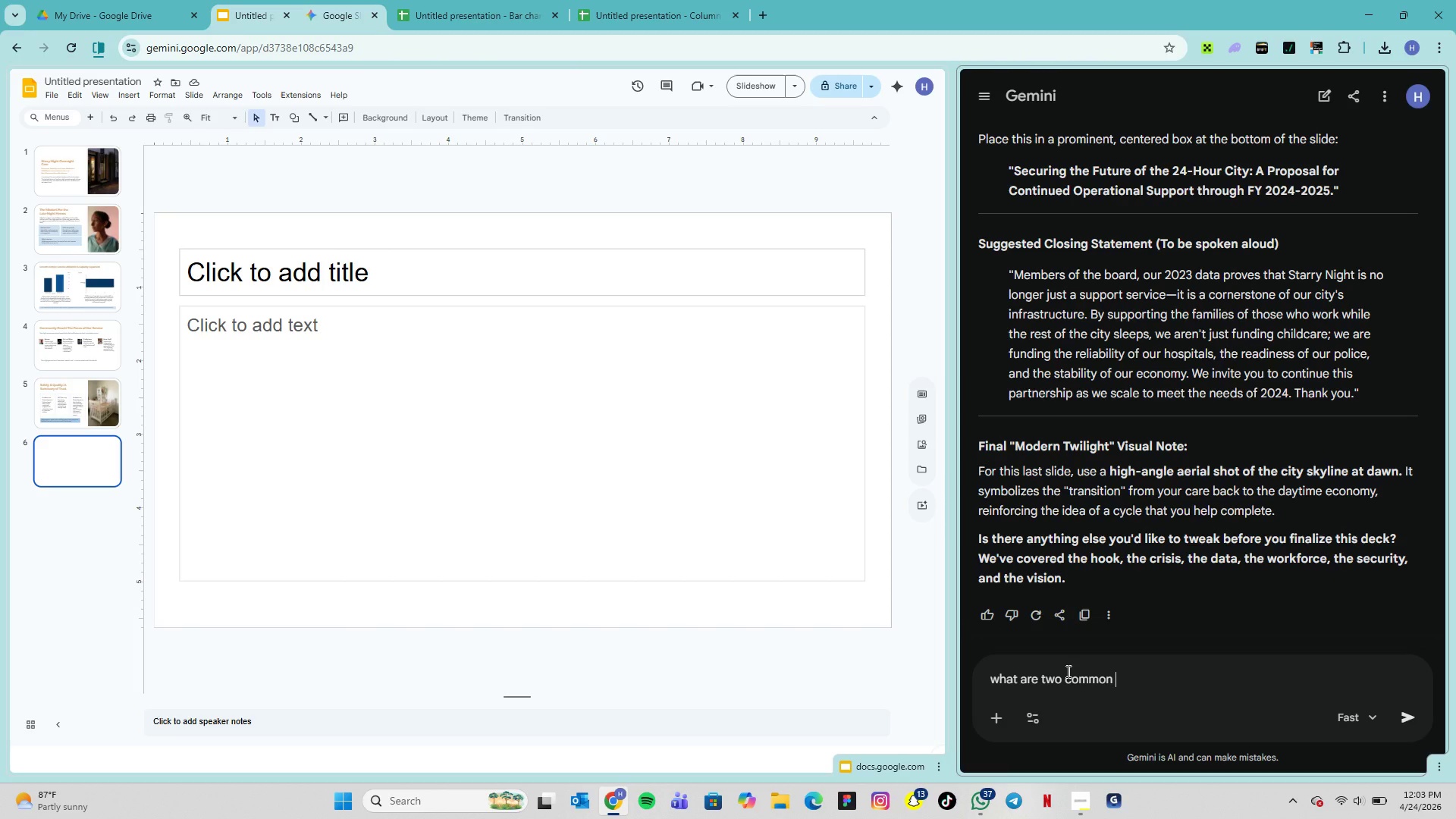 
key(Shift+Quote)
 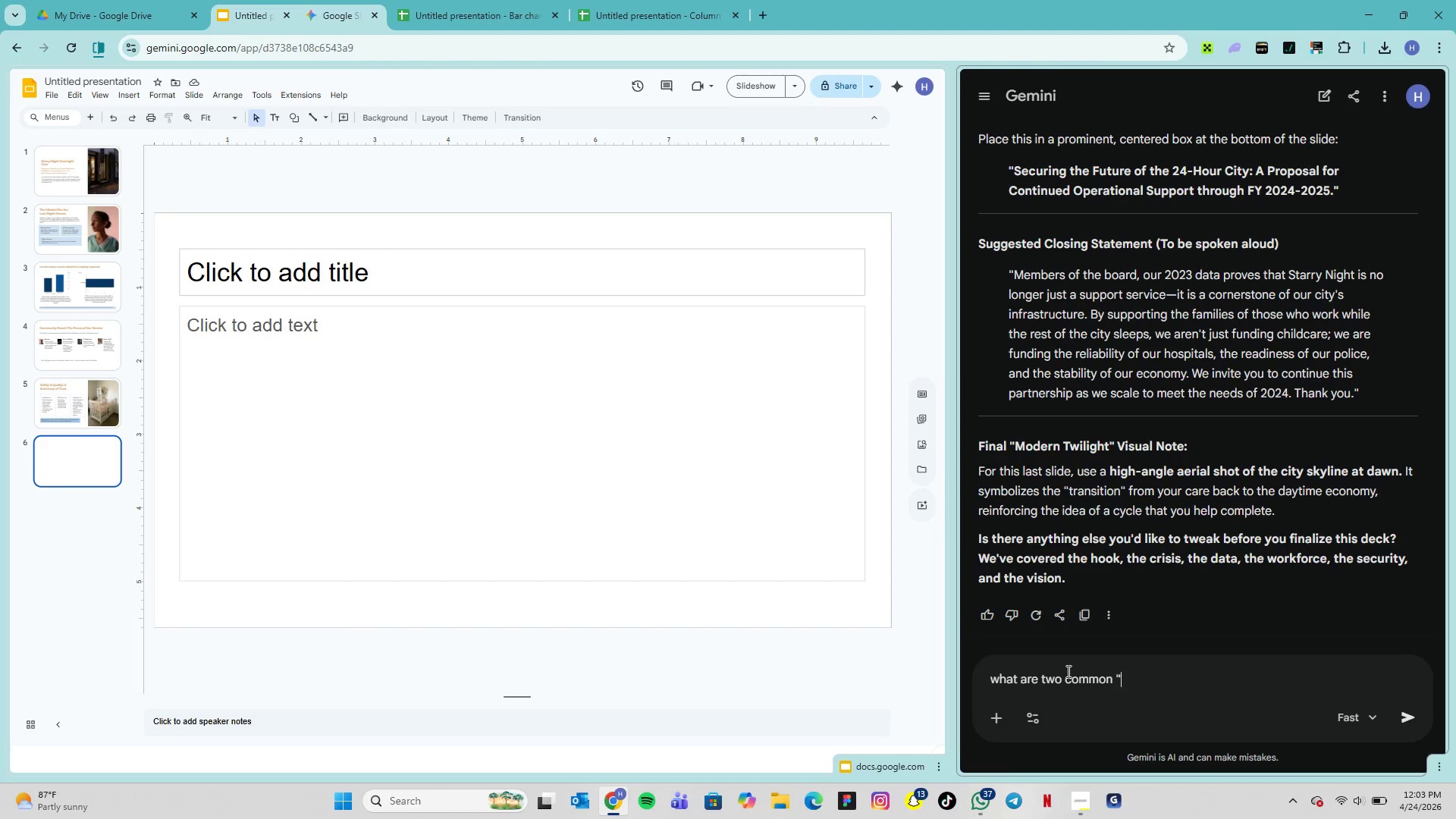 
key(Shift+Quote)
 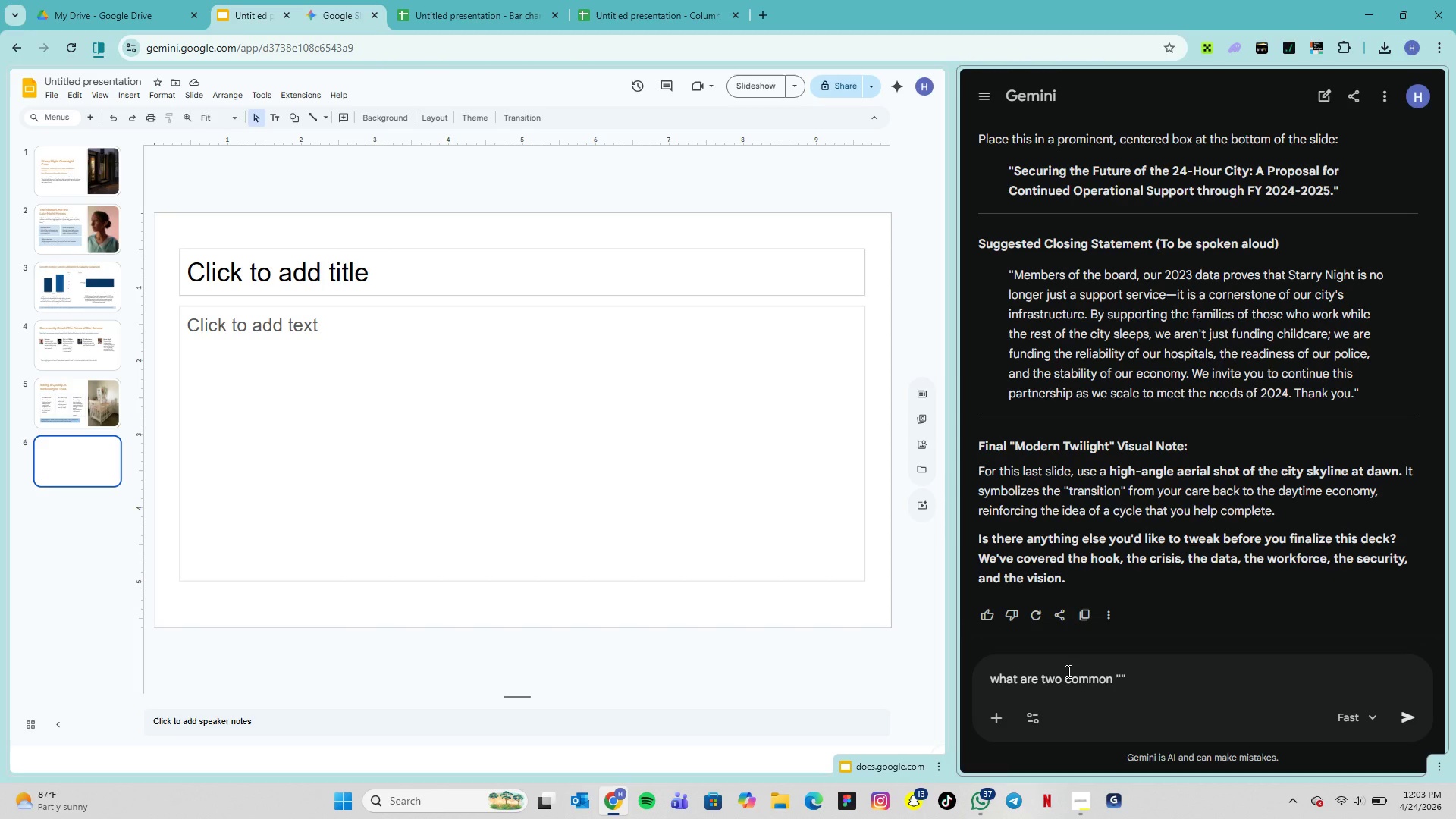 
key(ArrowLeft)
 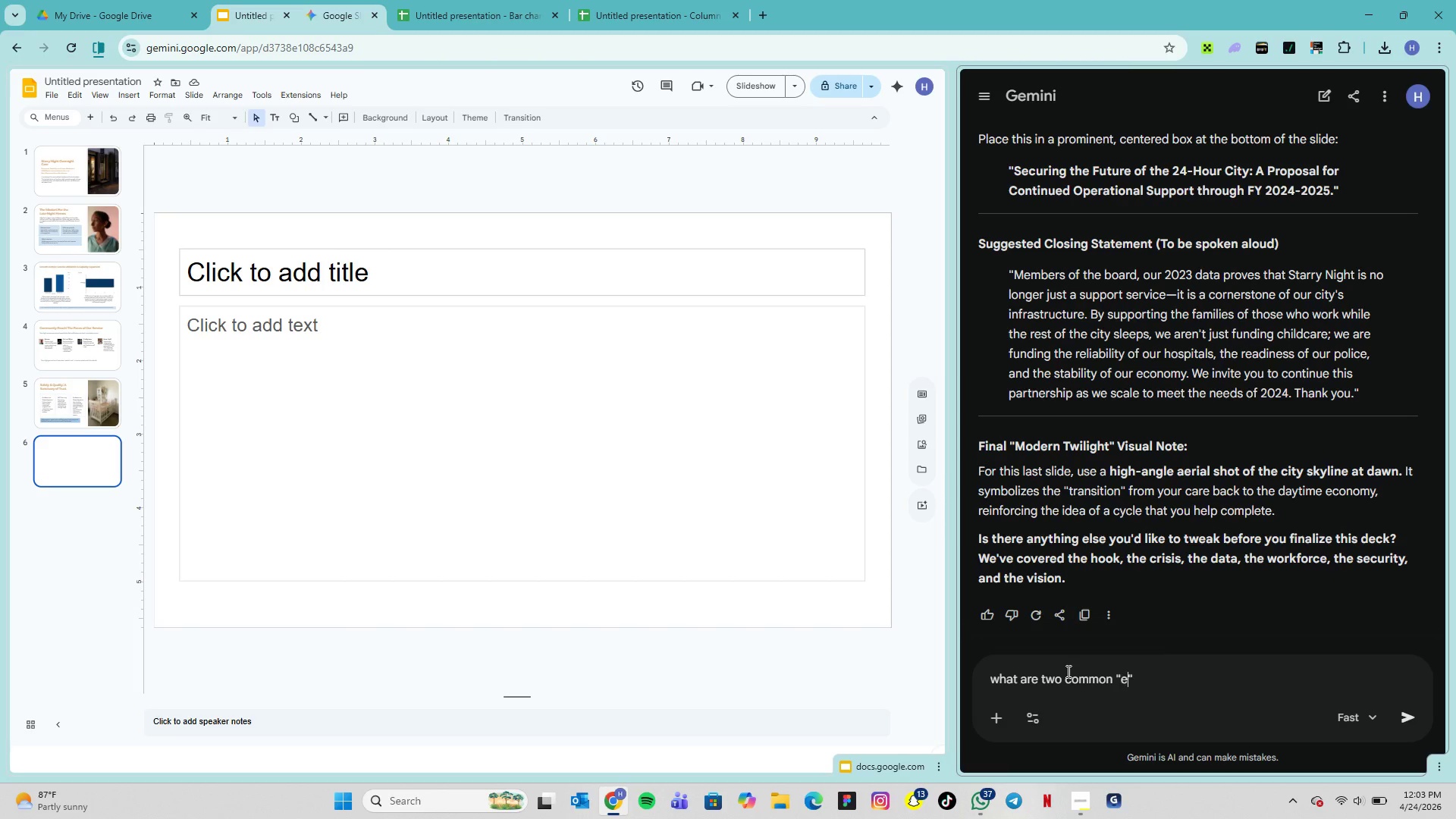 
type(ex)
 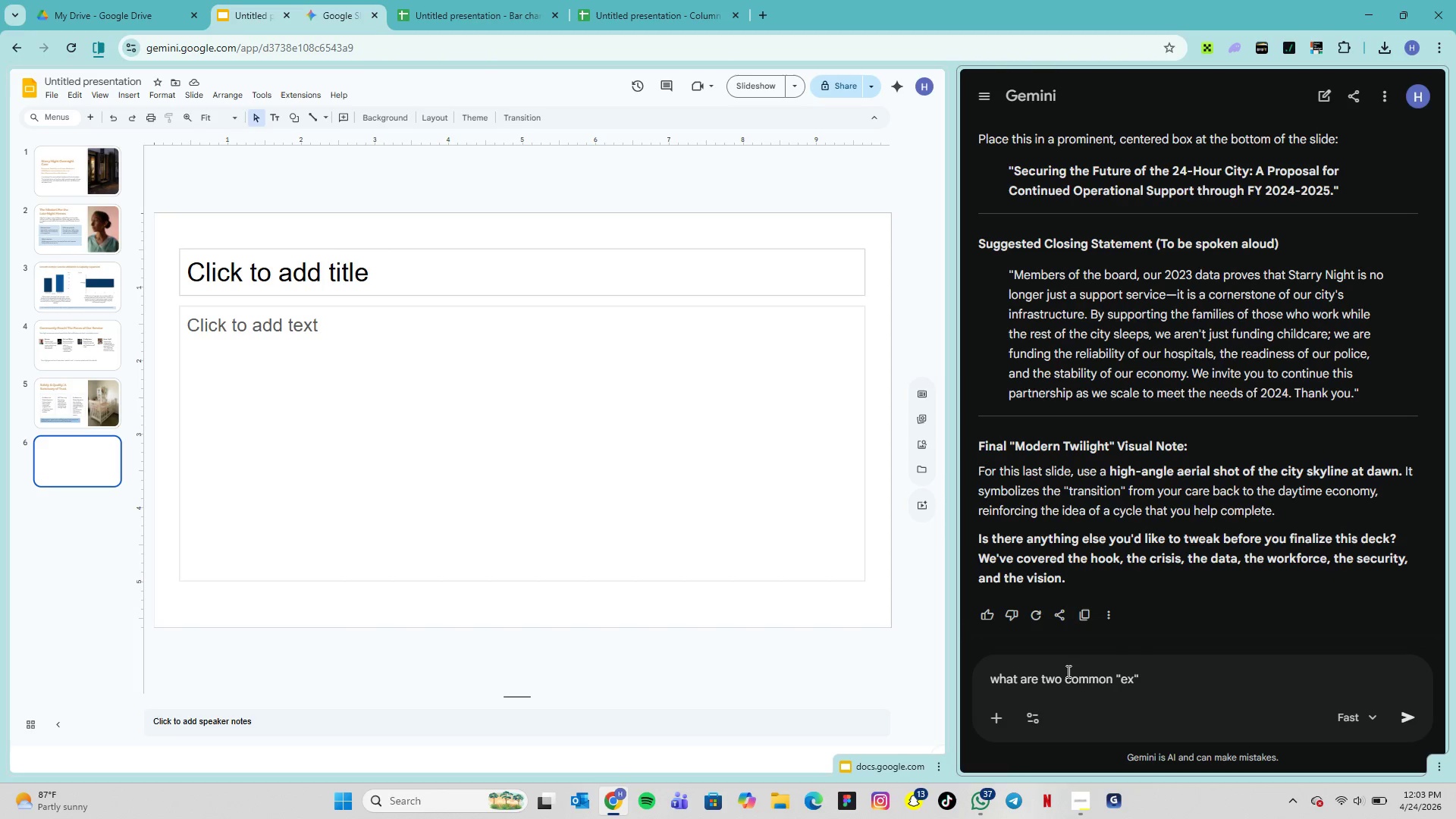 
type(pansion goals)
 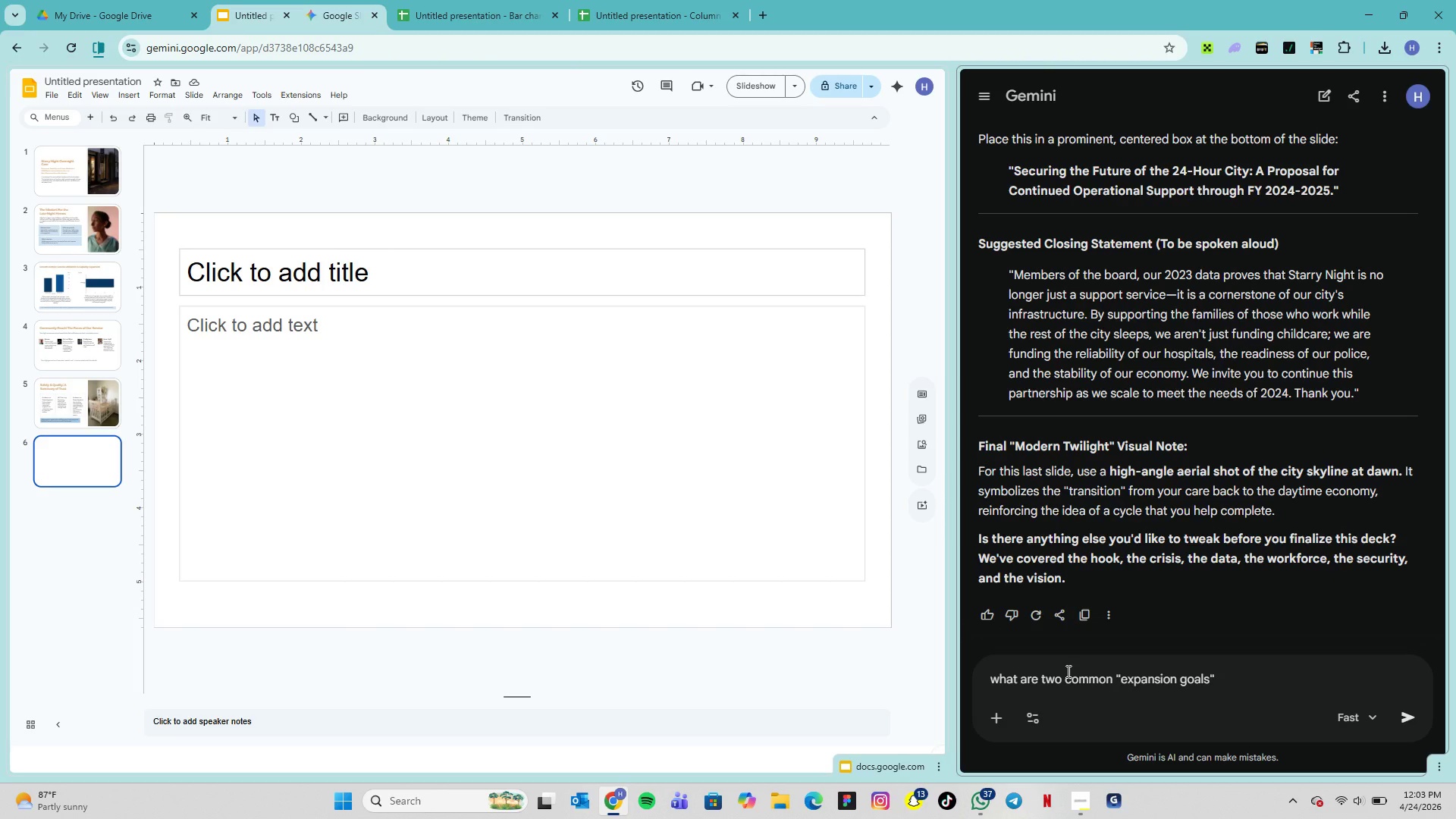 
key(ArrowRight)
 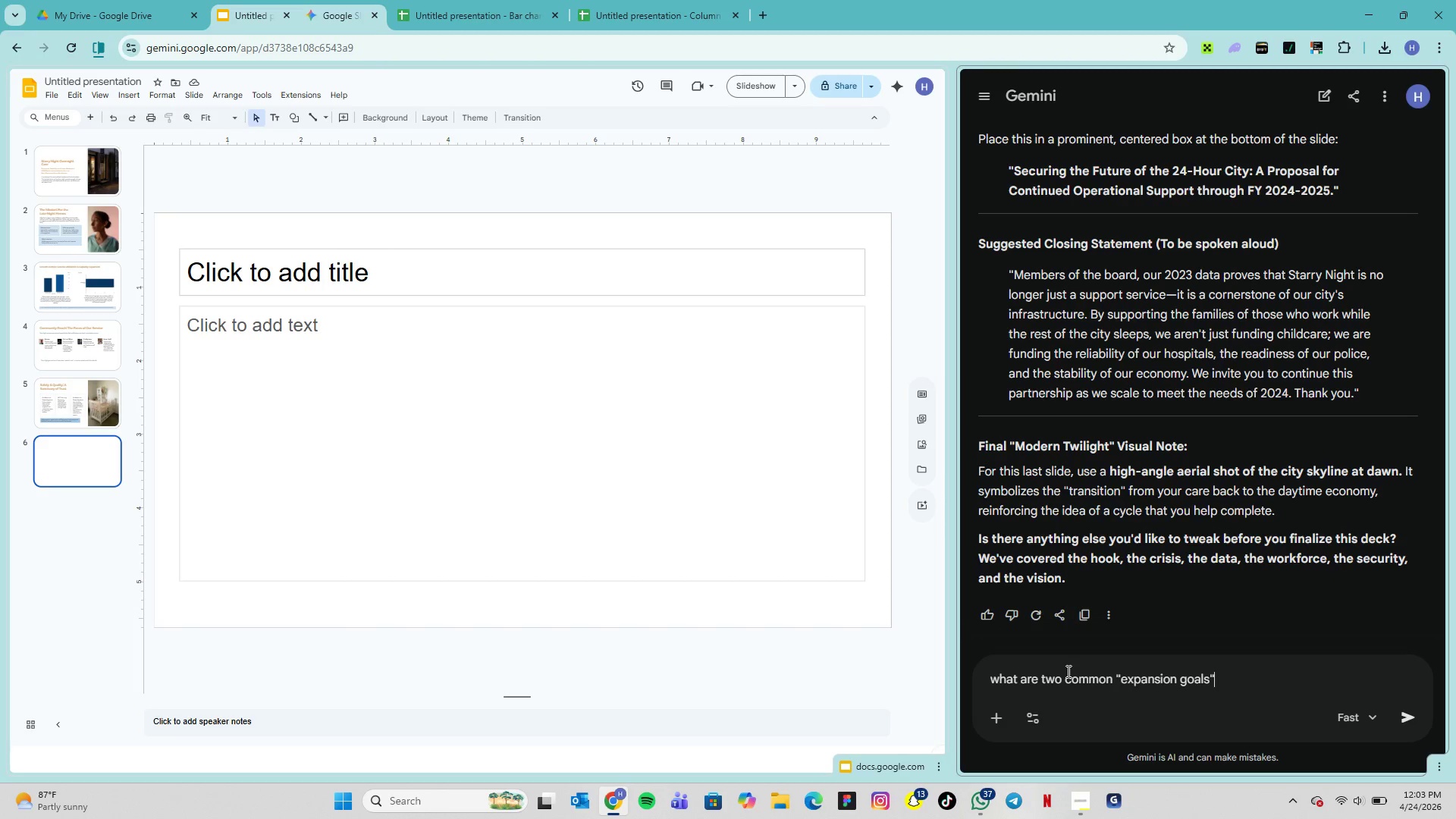 
type( for non-profu)
key(Backspace)
type(it)
 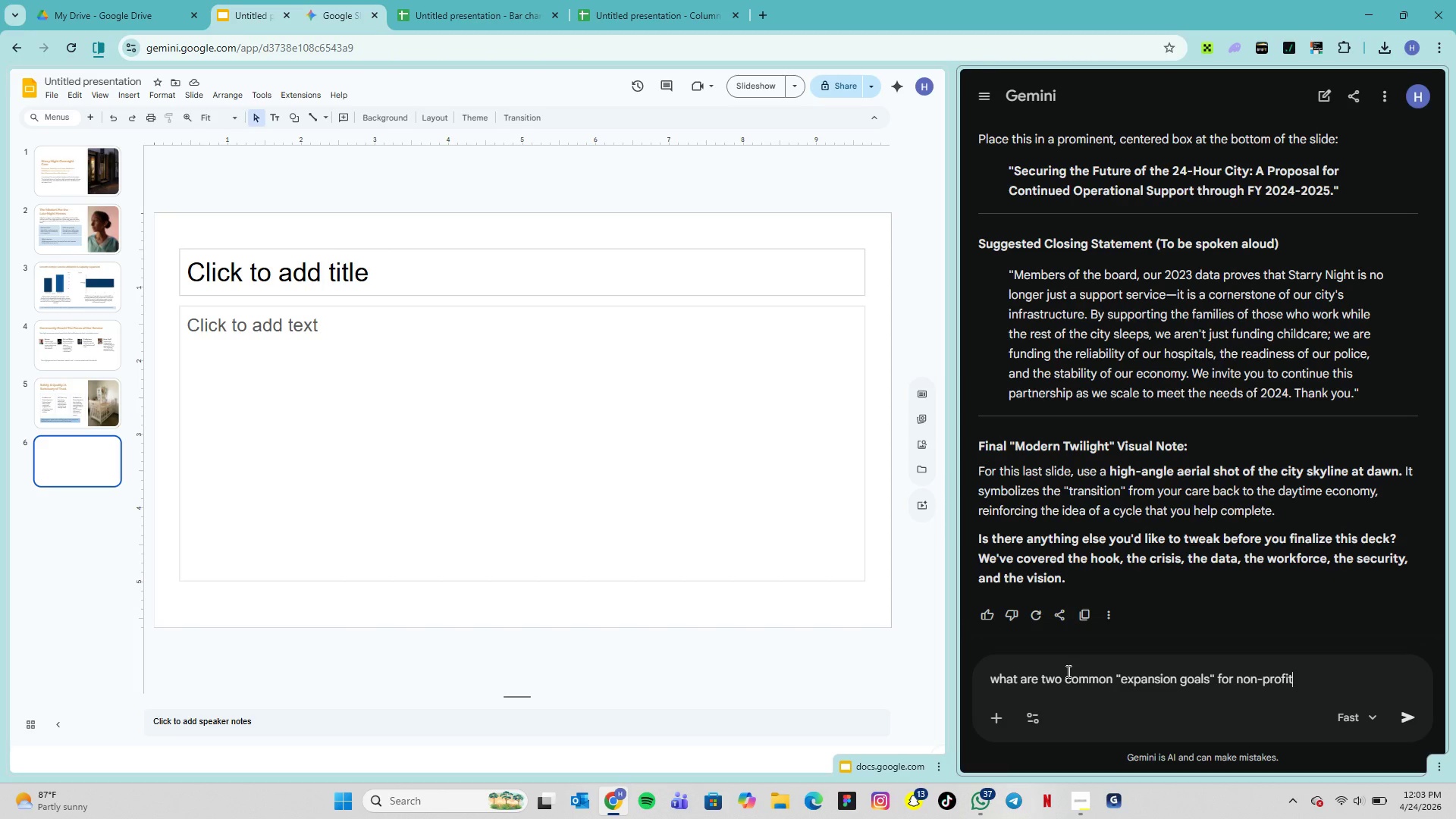 
type( childcare cent)
 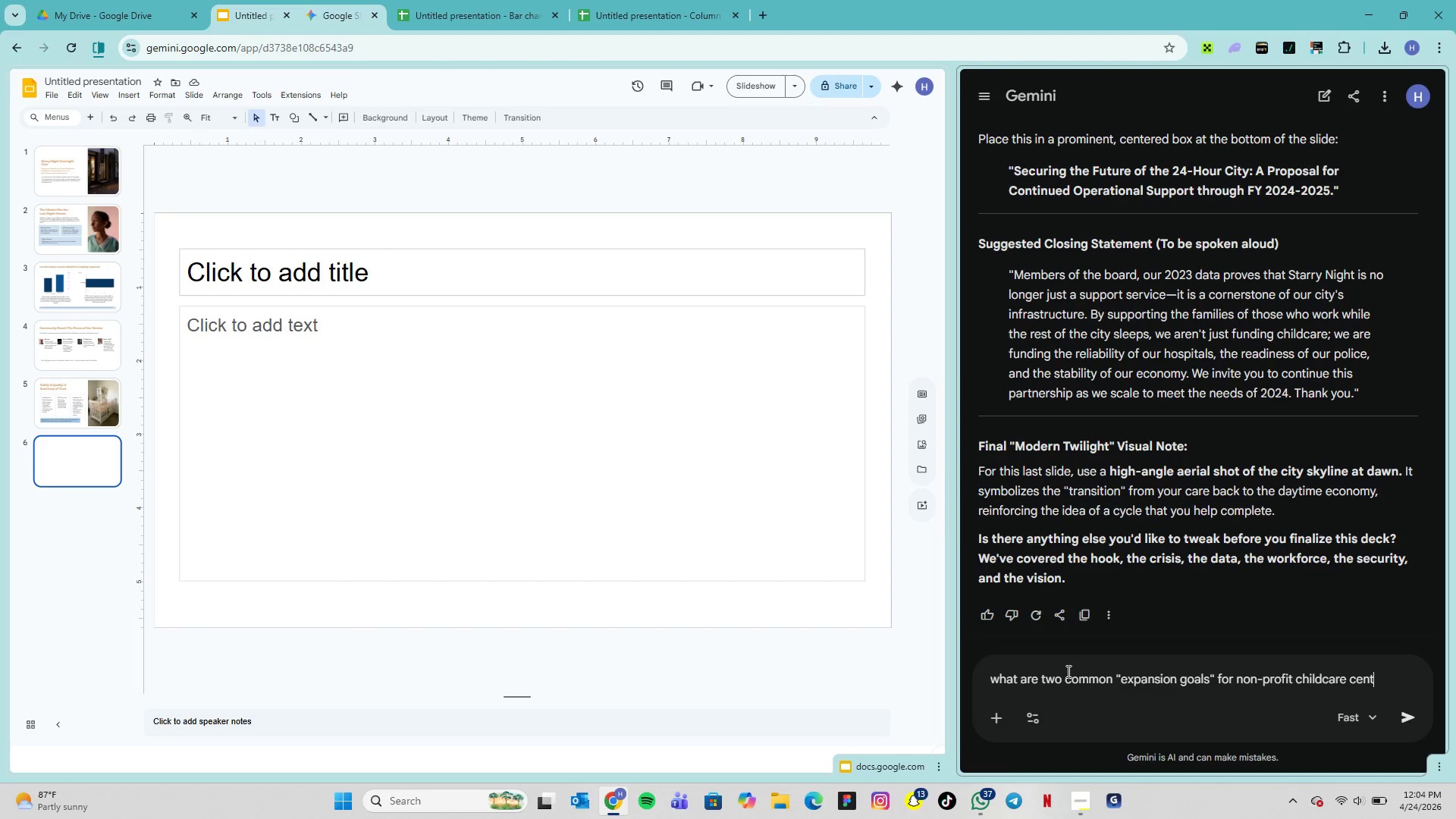 
type(er)
 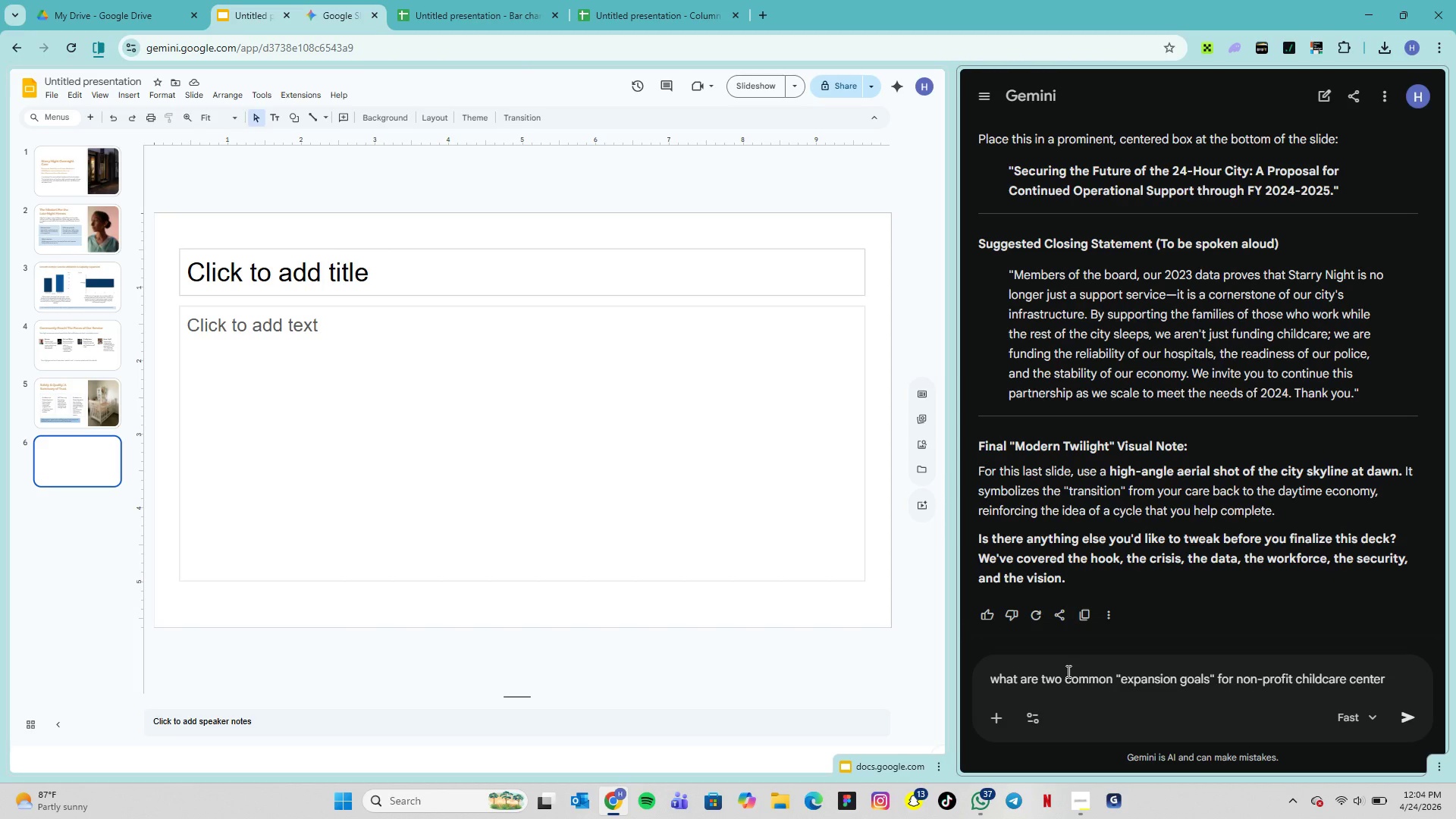 
type( that would appeal to a lov)
key(Backspace)
type(cal municipal board ())
 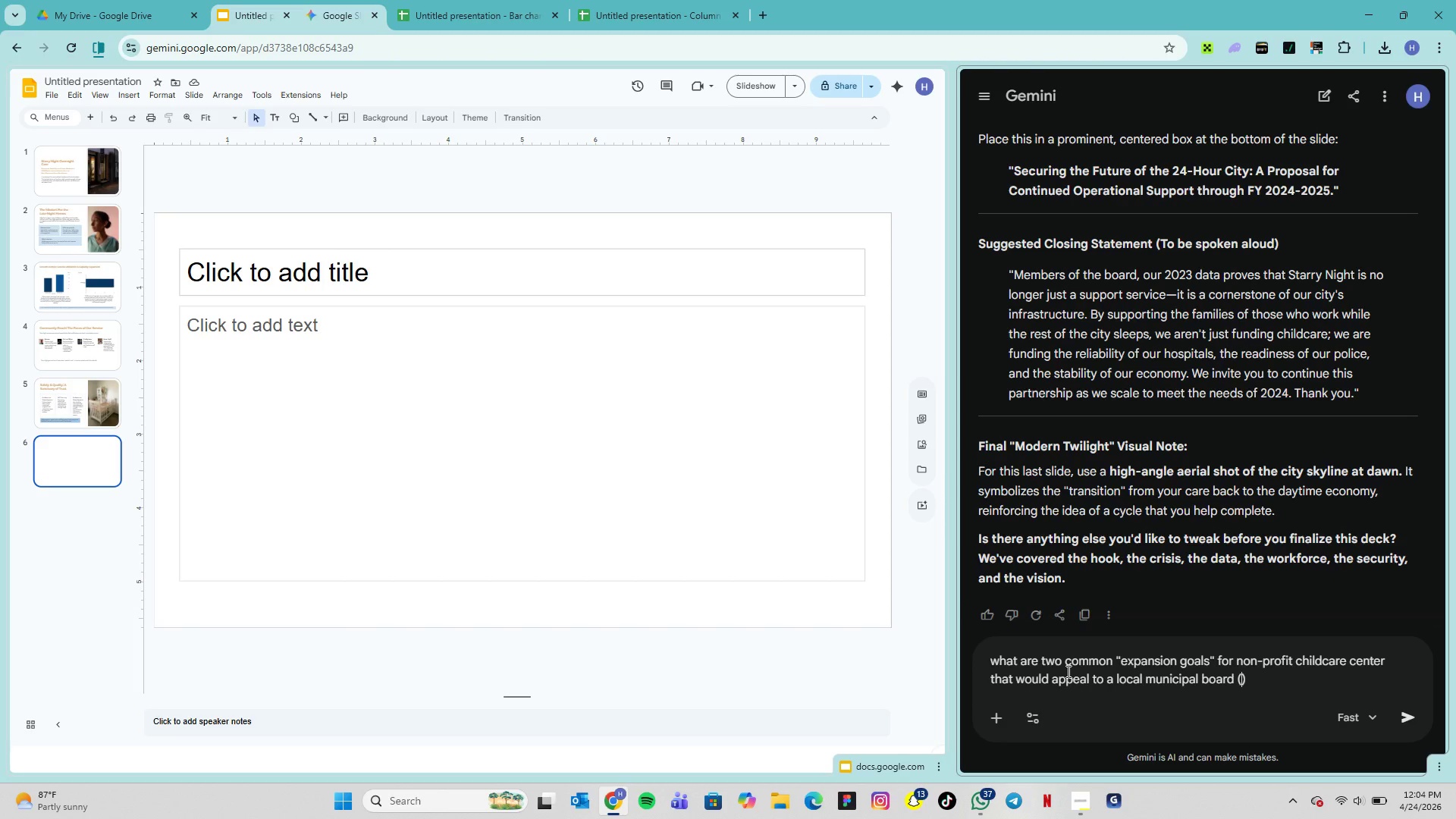 
 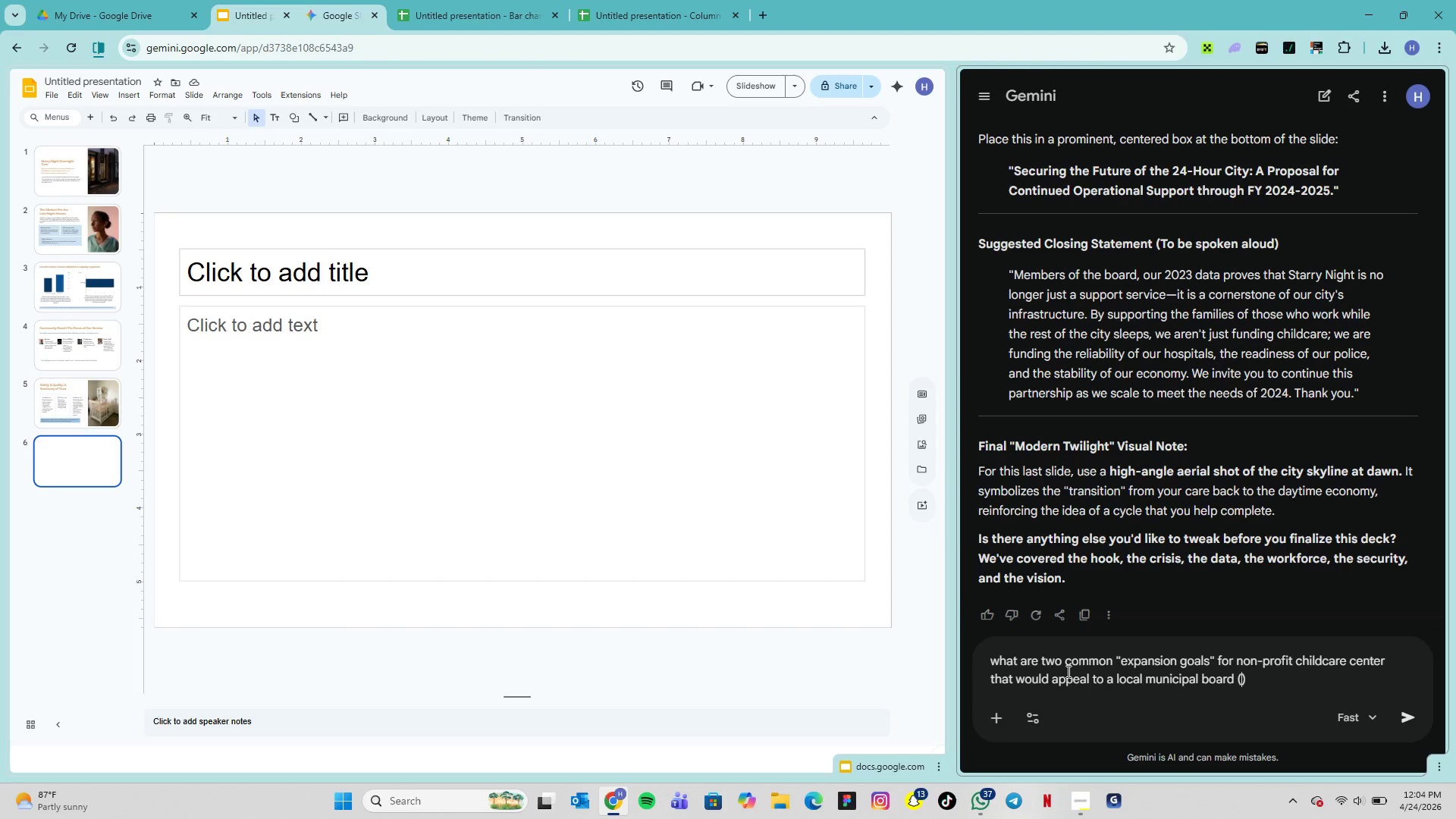 
key(ArrowLeft)
 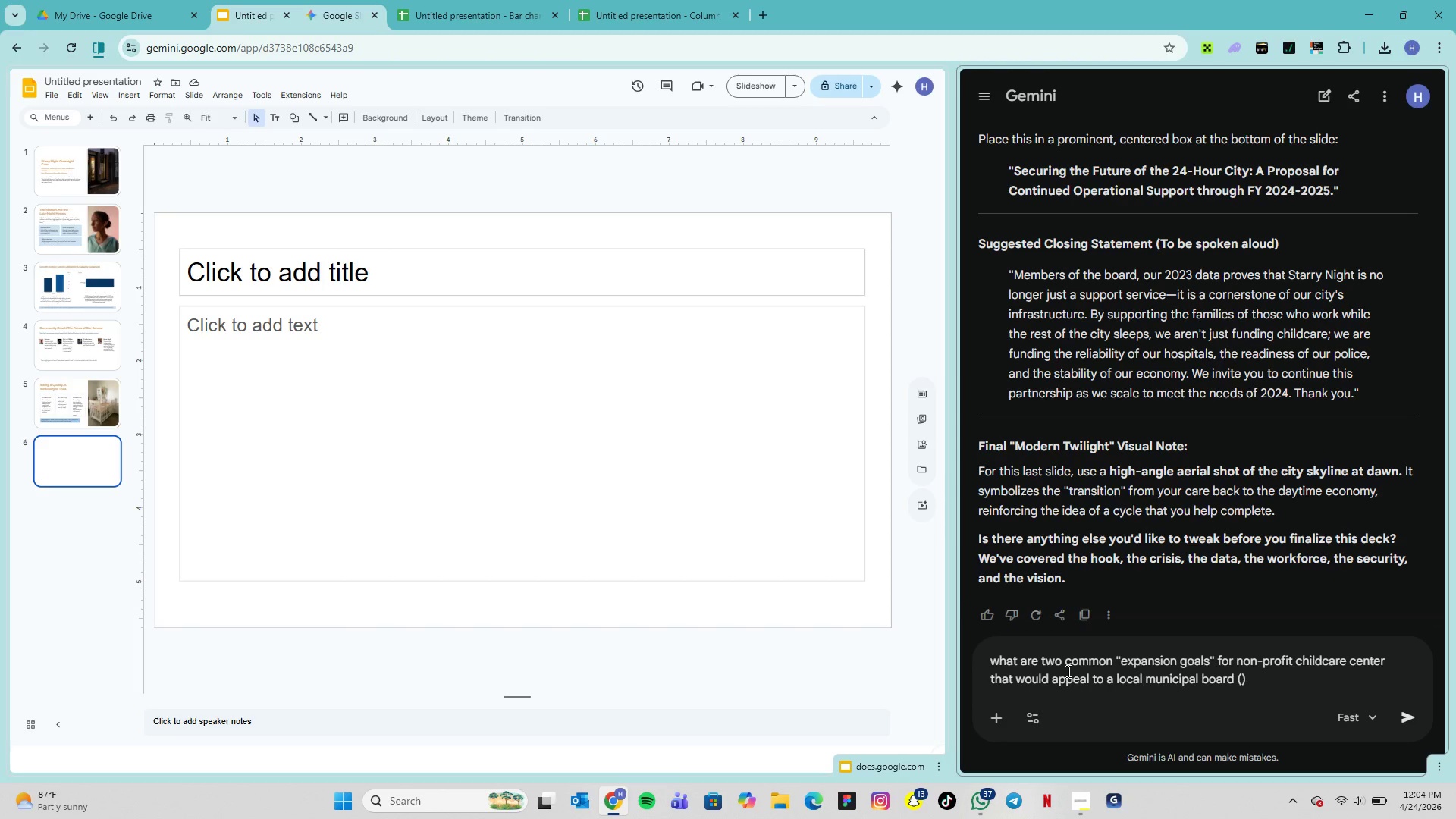 
key(E)
 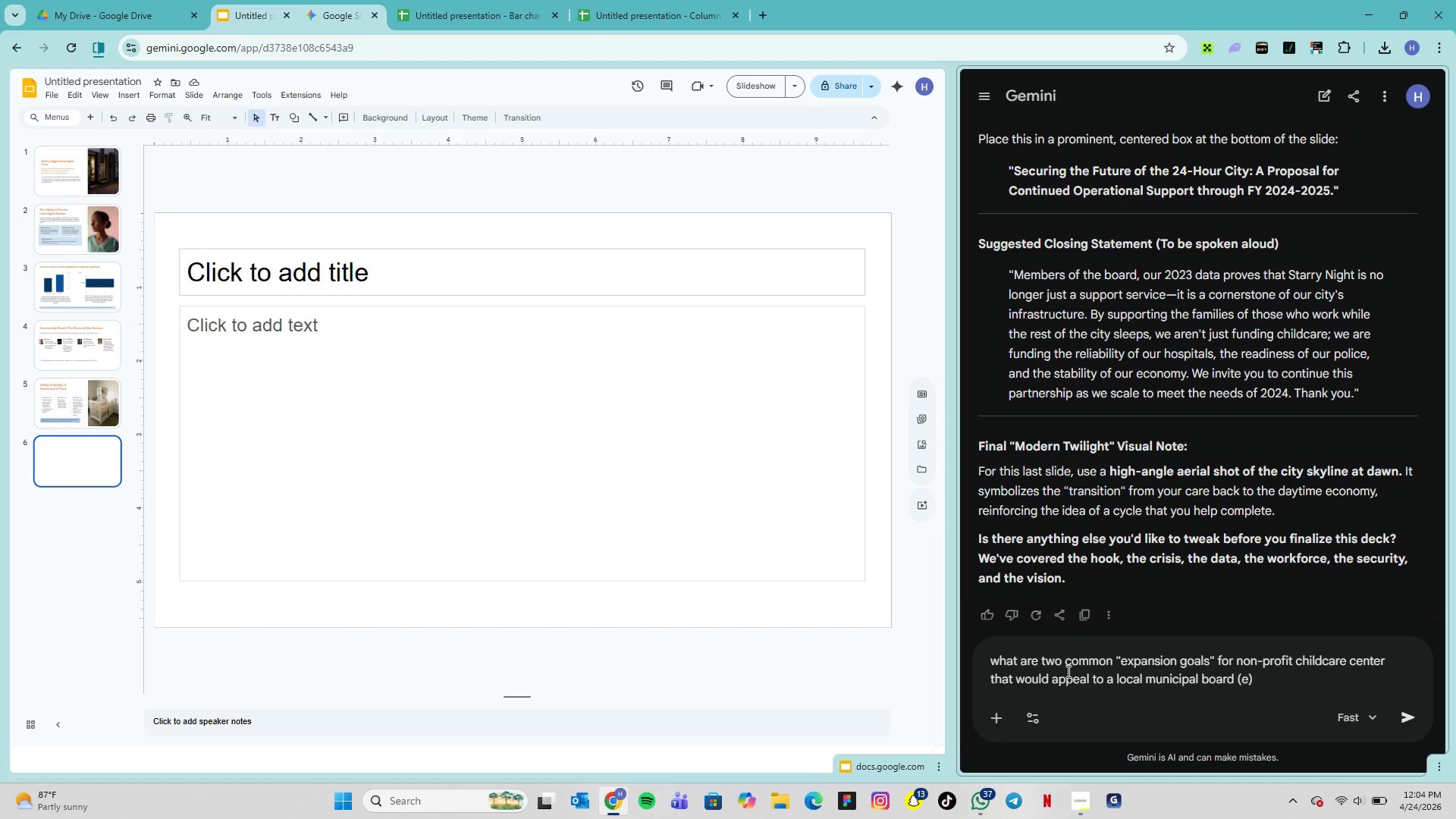 
type(.g., grants)
 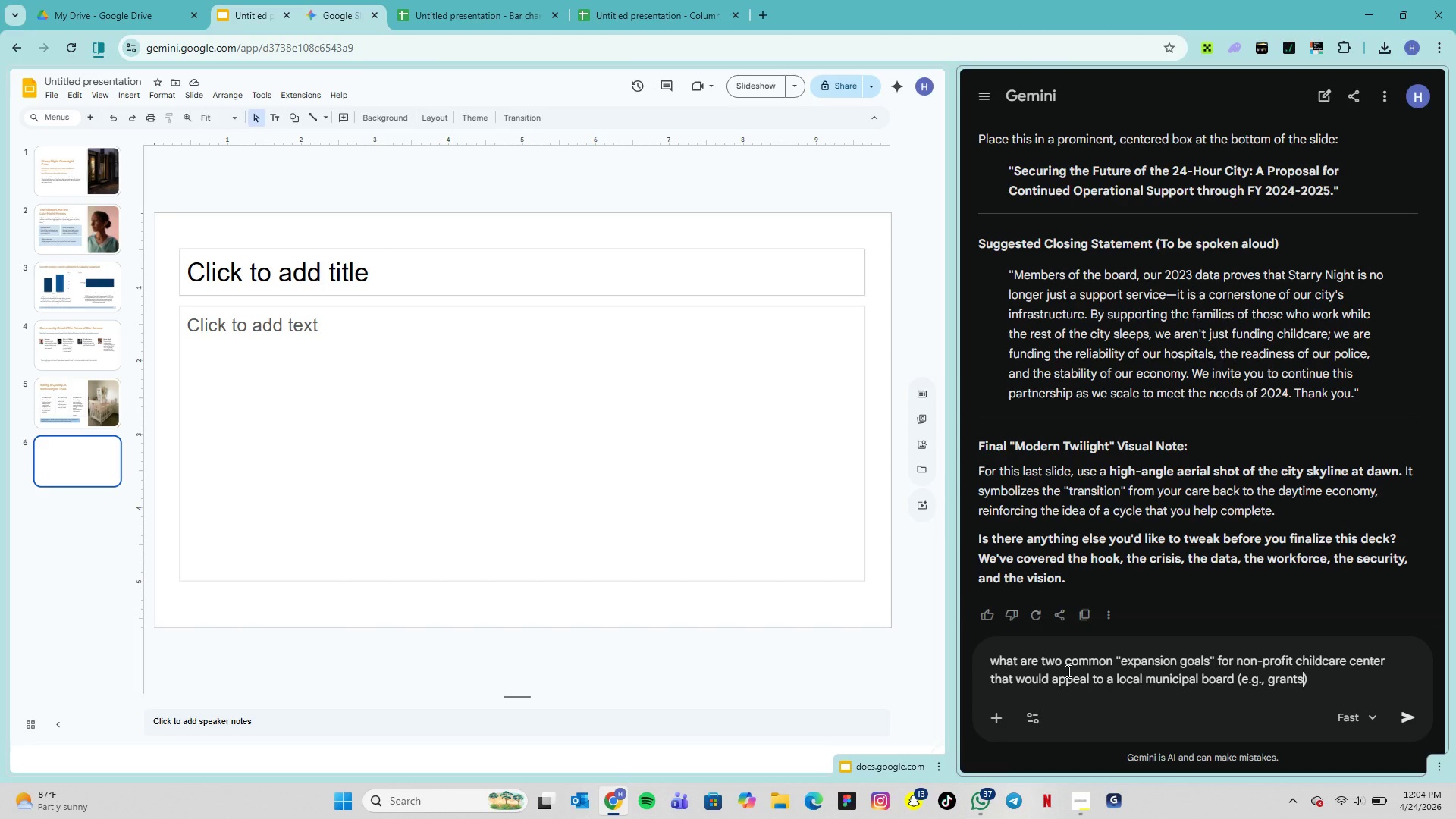 
type(, new location, or specilaized training)
 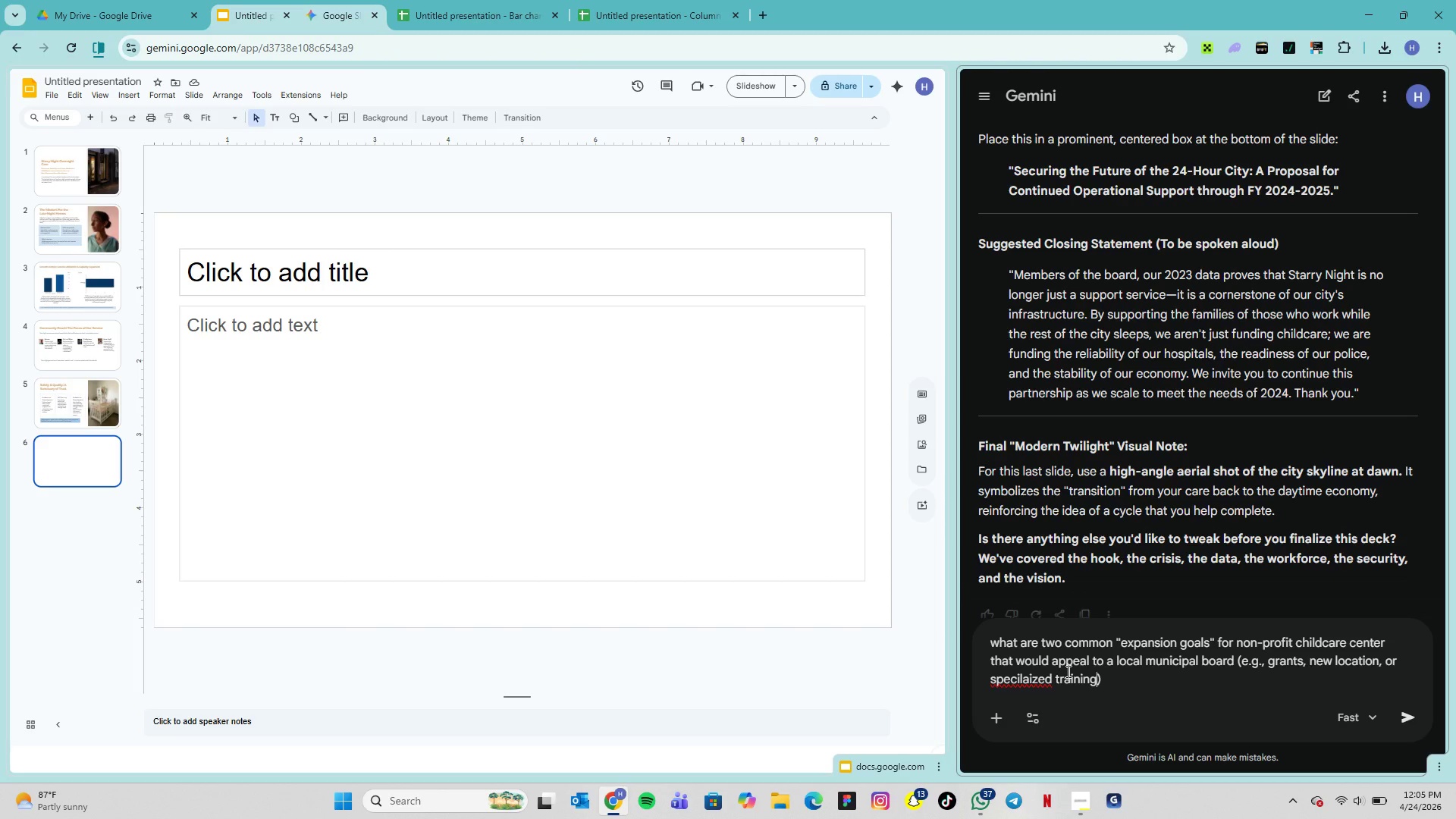 
key(ArrowRight)
 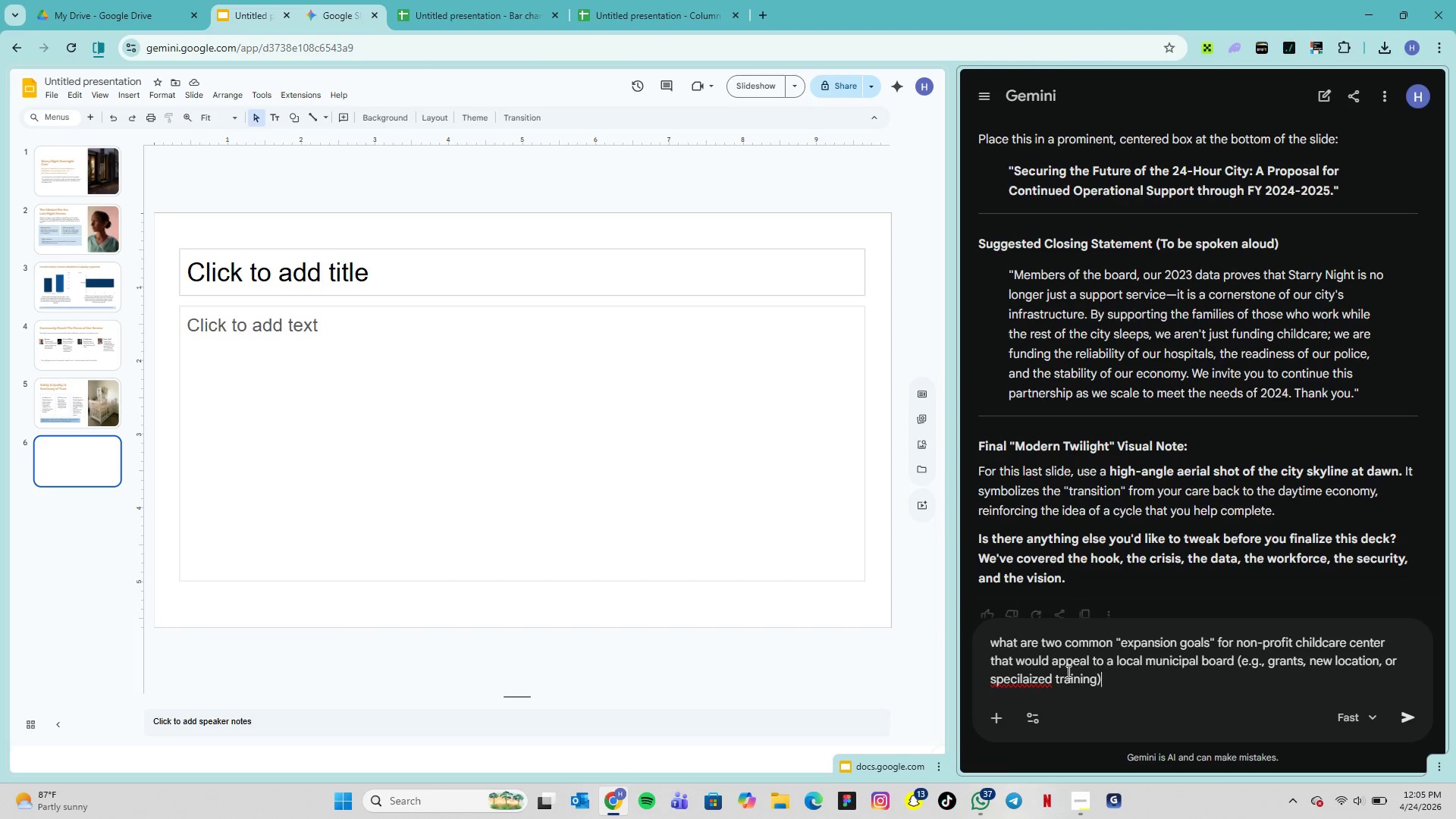 
hold_key(key=ArrowLeft, duration=0.88)
 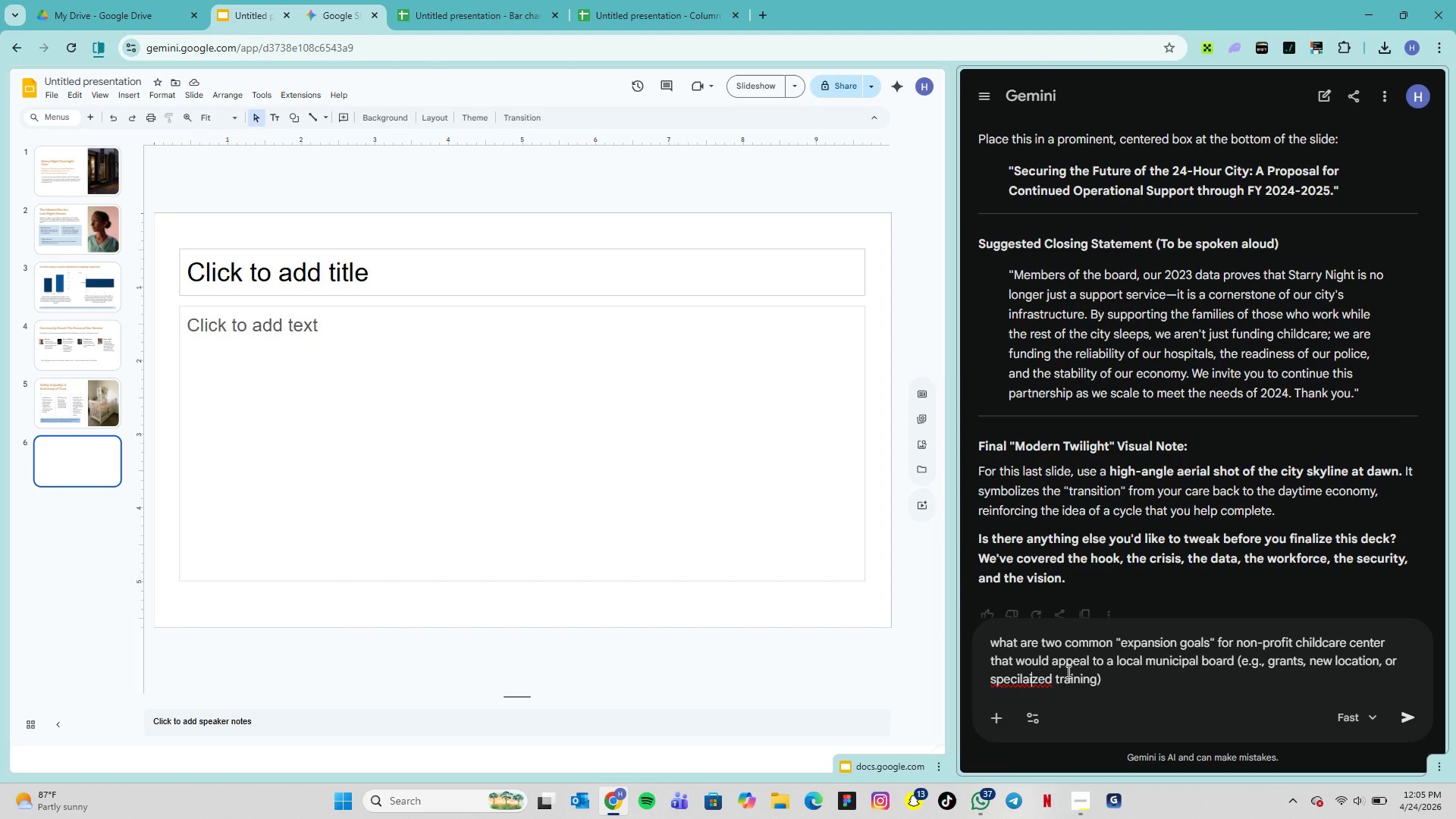 
key(ArrowRight)
 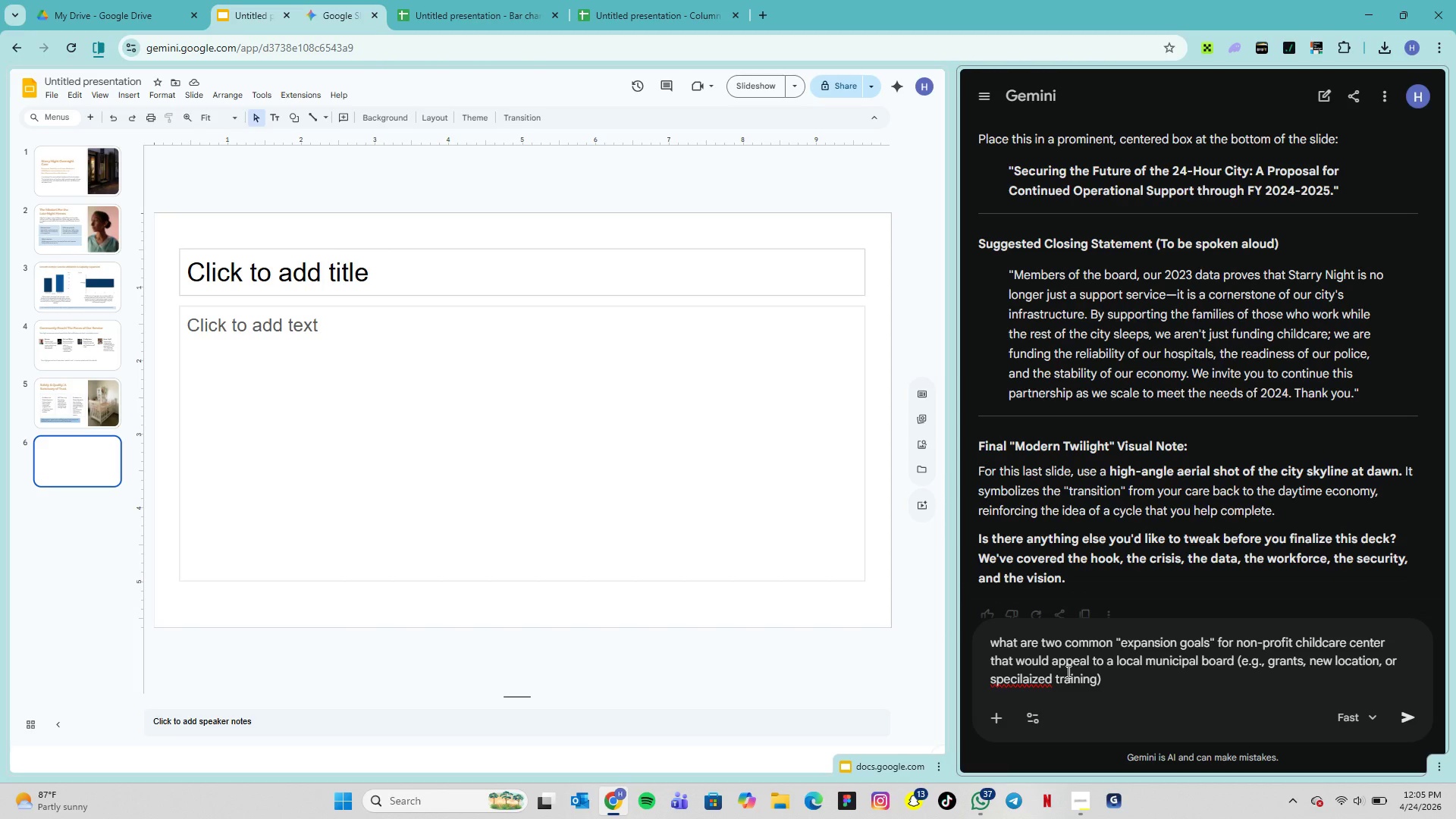 
key(ArrowLeft)
 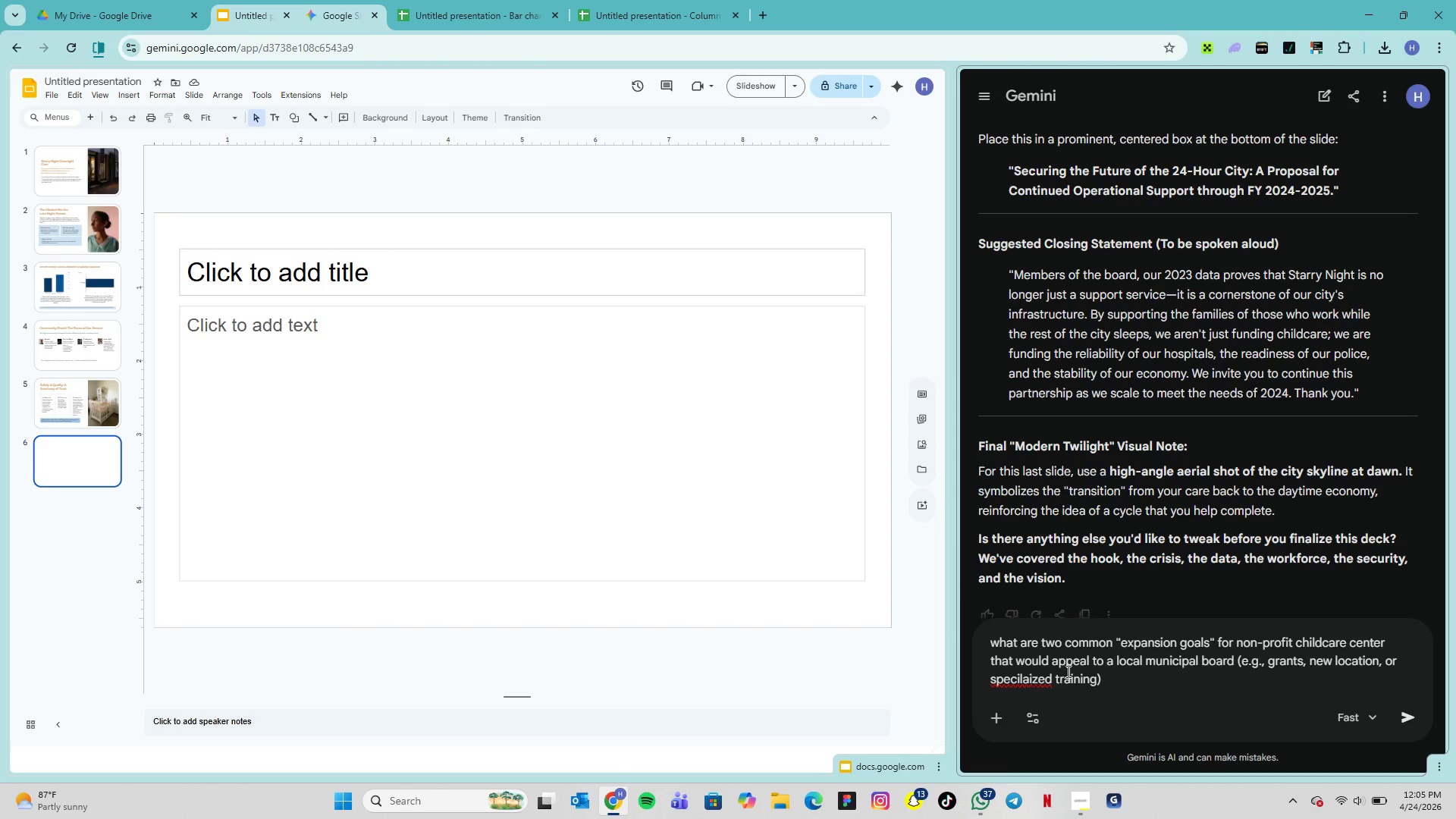 
key(Backspace)
key(Backspace)
type(ia)
 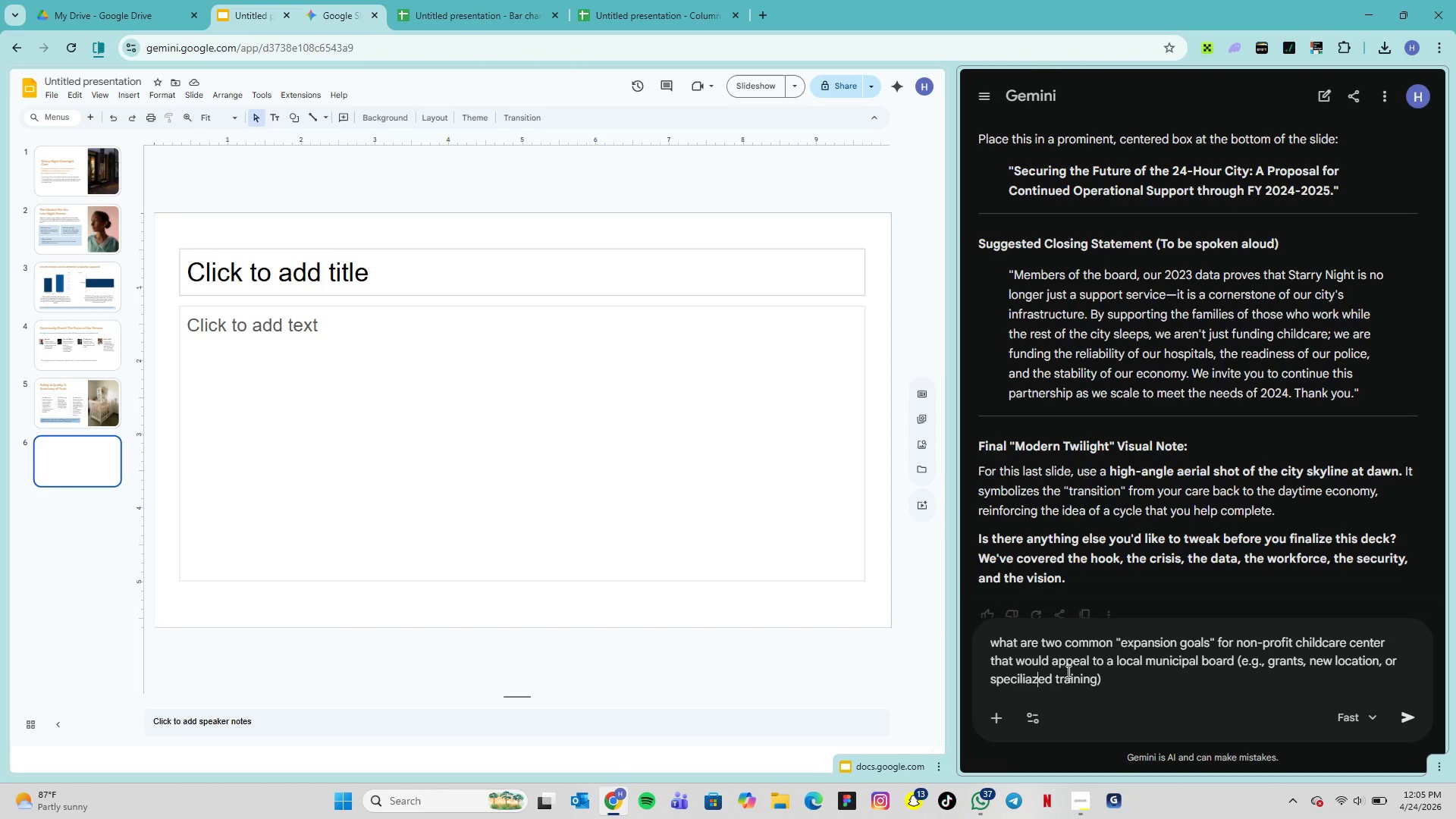 
hold_key(key=ArrowRight, duration=0.83)
 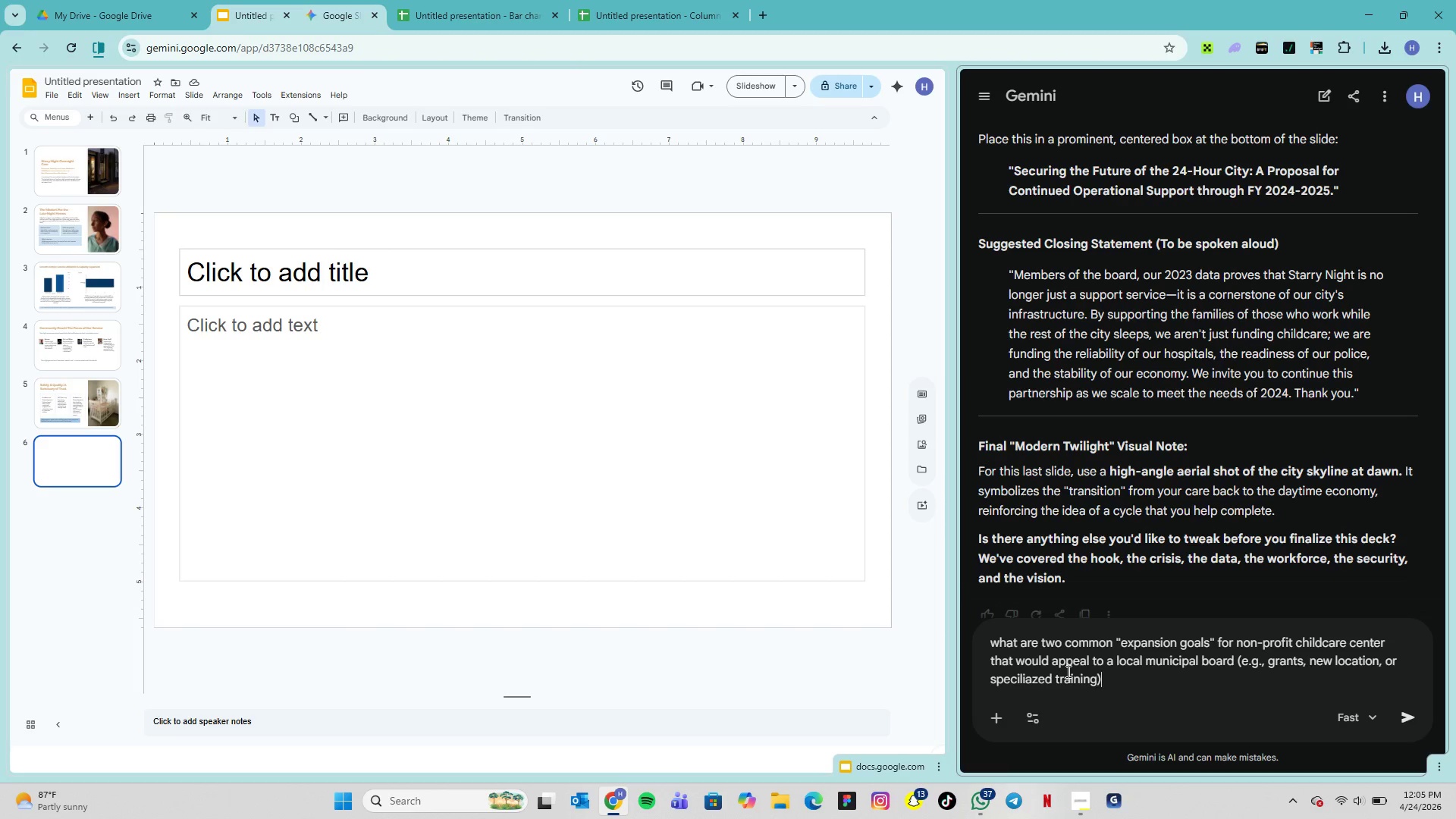 
hold_key(key=ArrowRight, duration=0.73)
 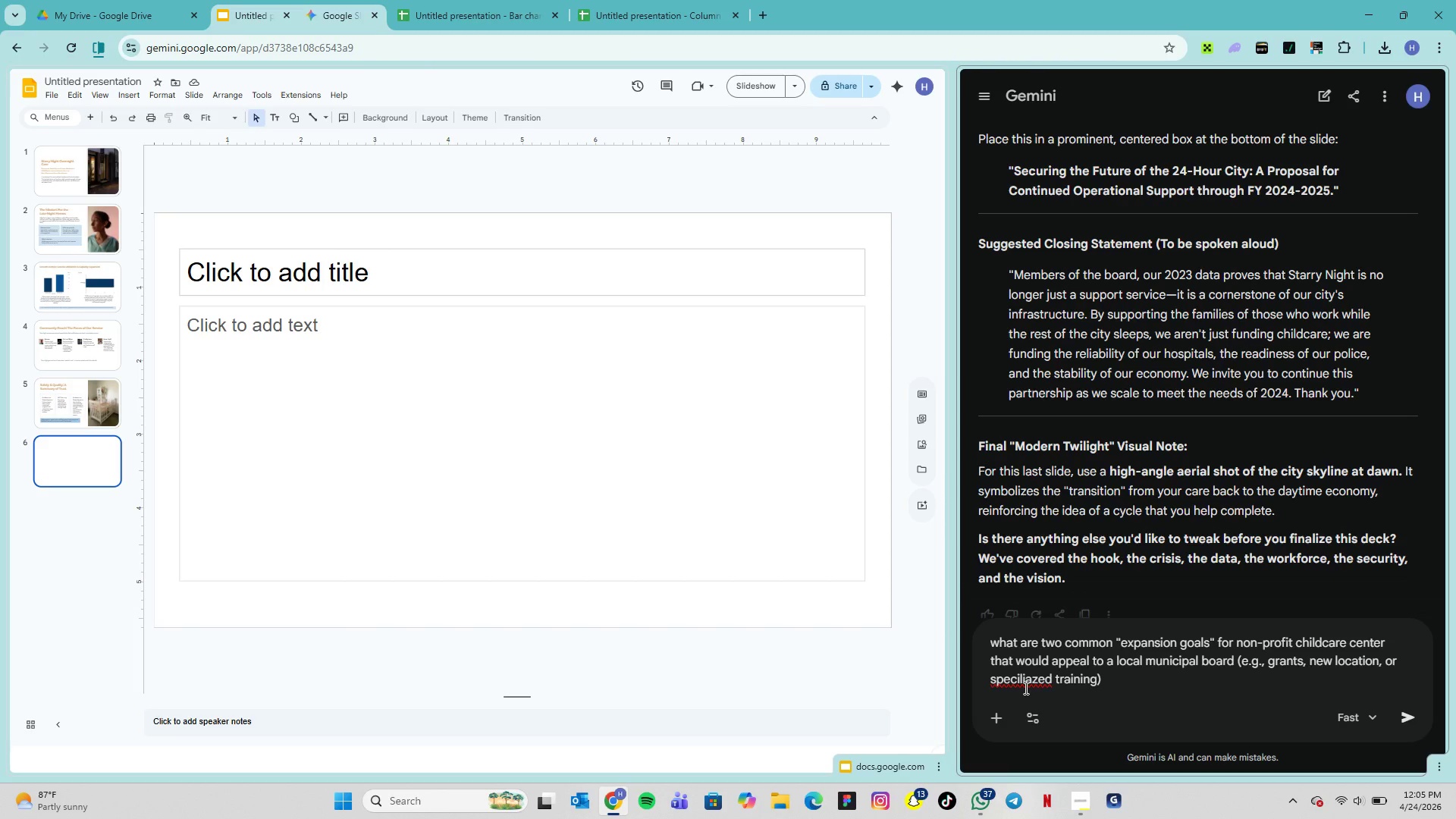 
wait(6.77)
 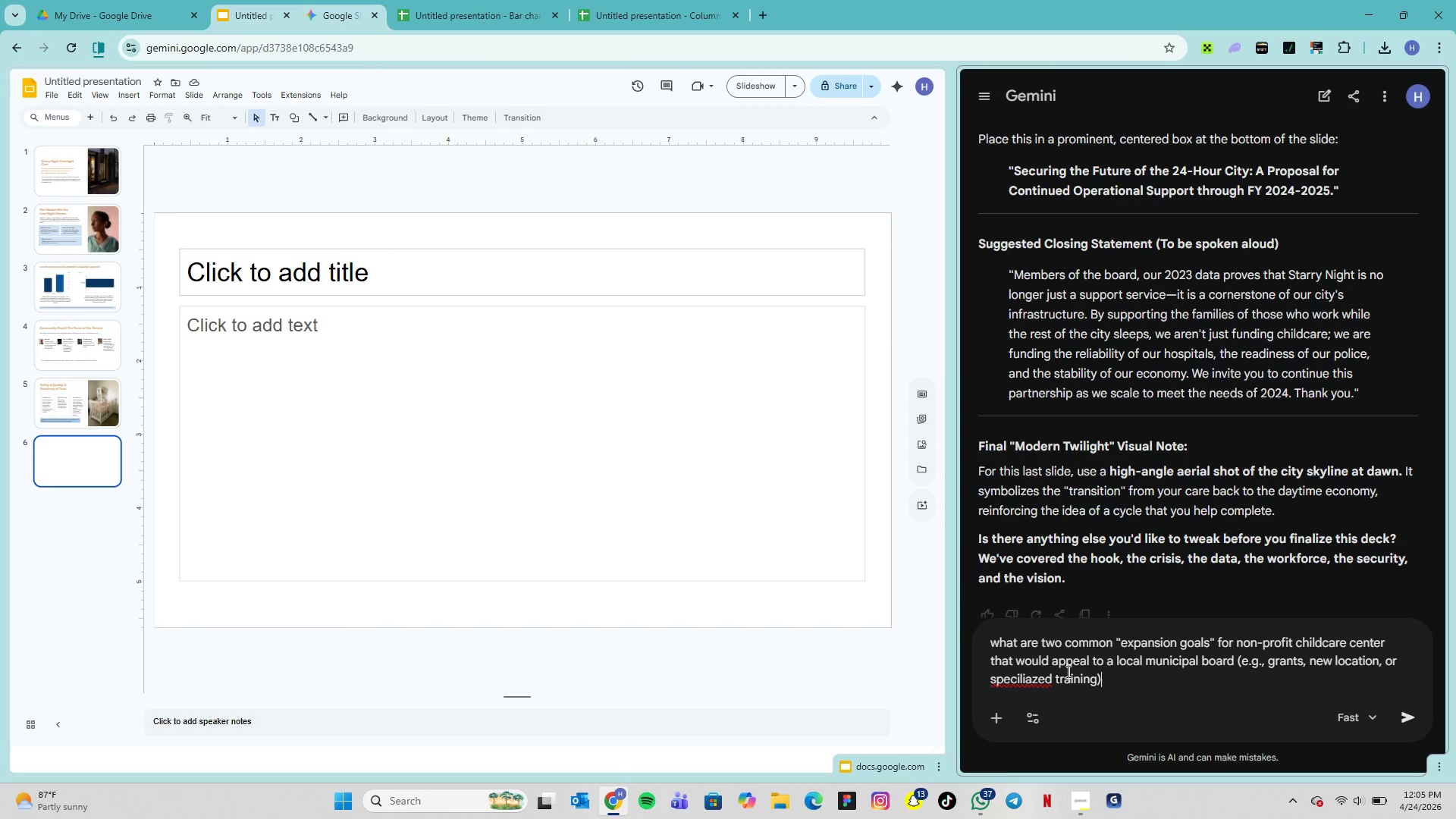 
left_click([1025, 679])
 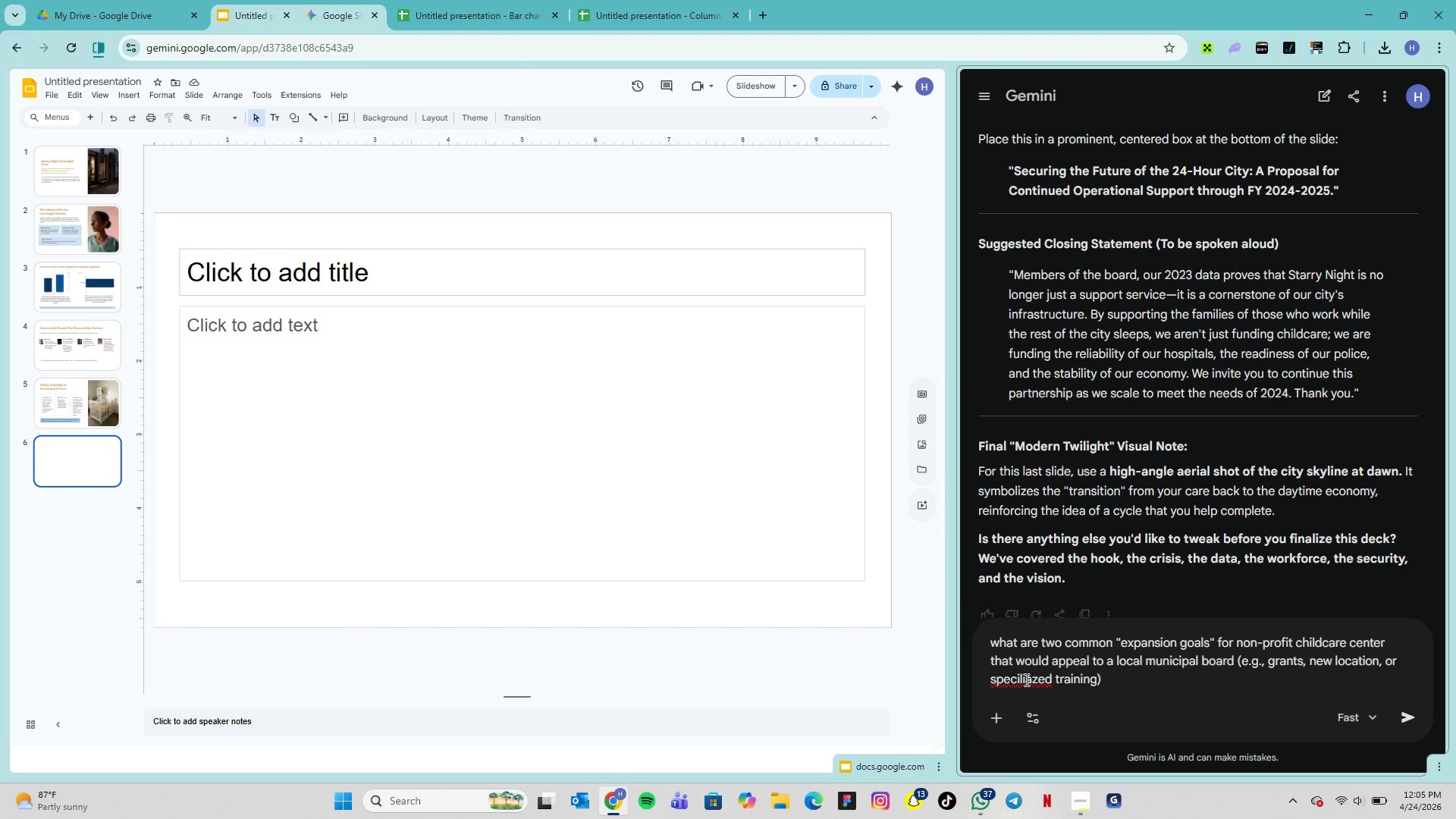 
key(Backspace)
 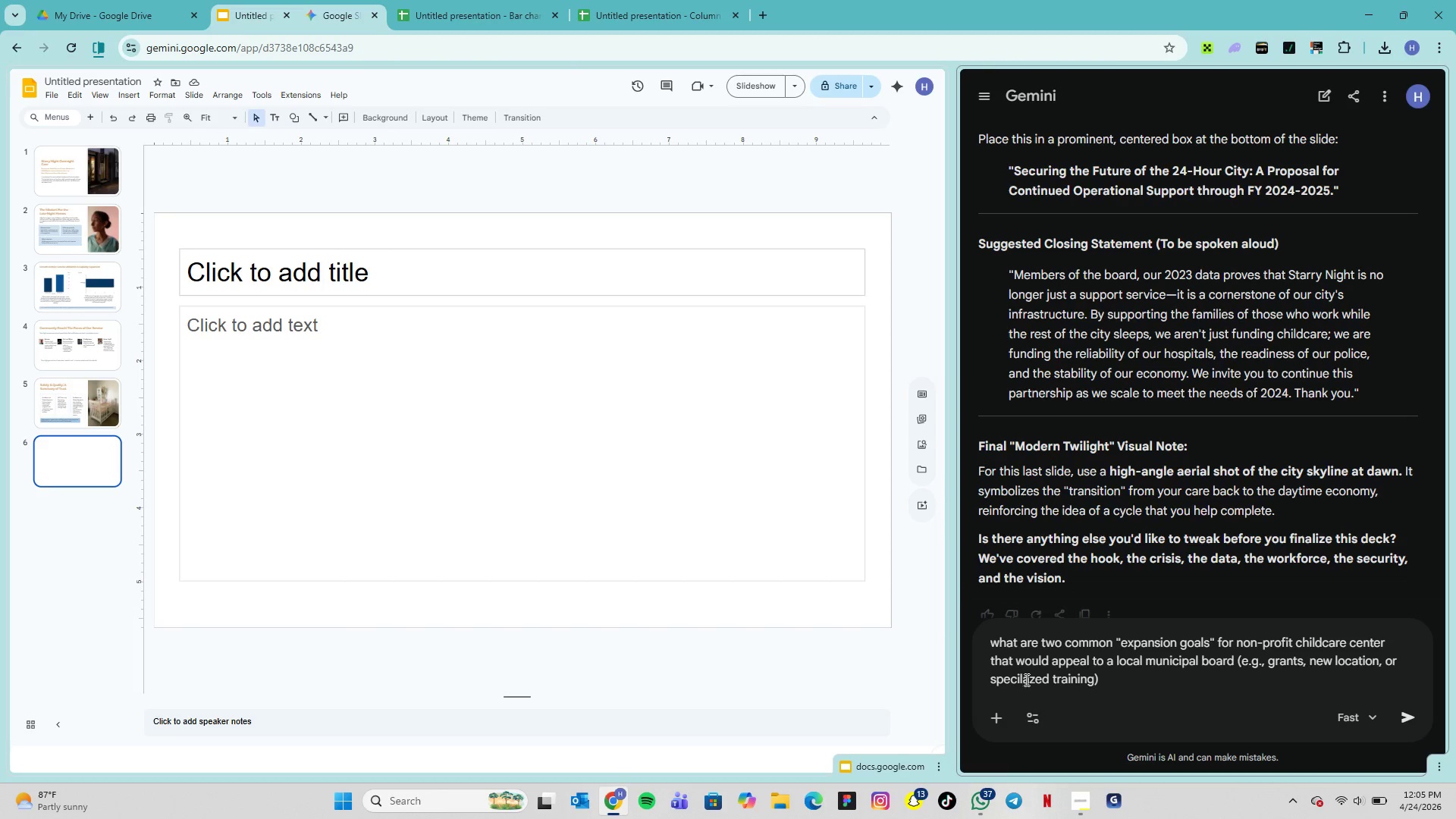 
key(ArrowLeft)
 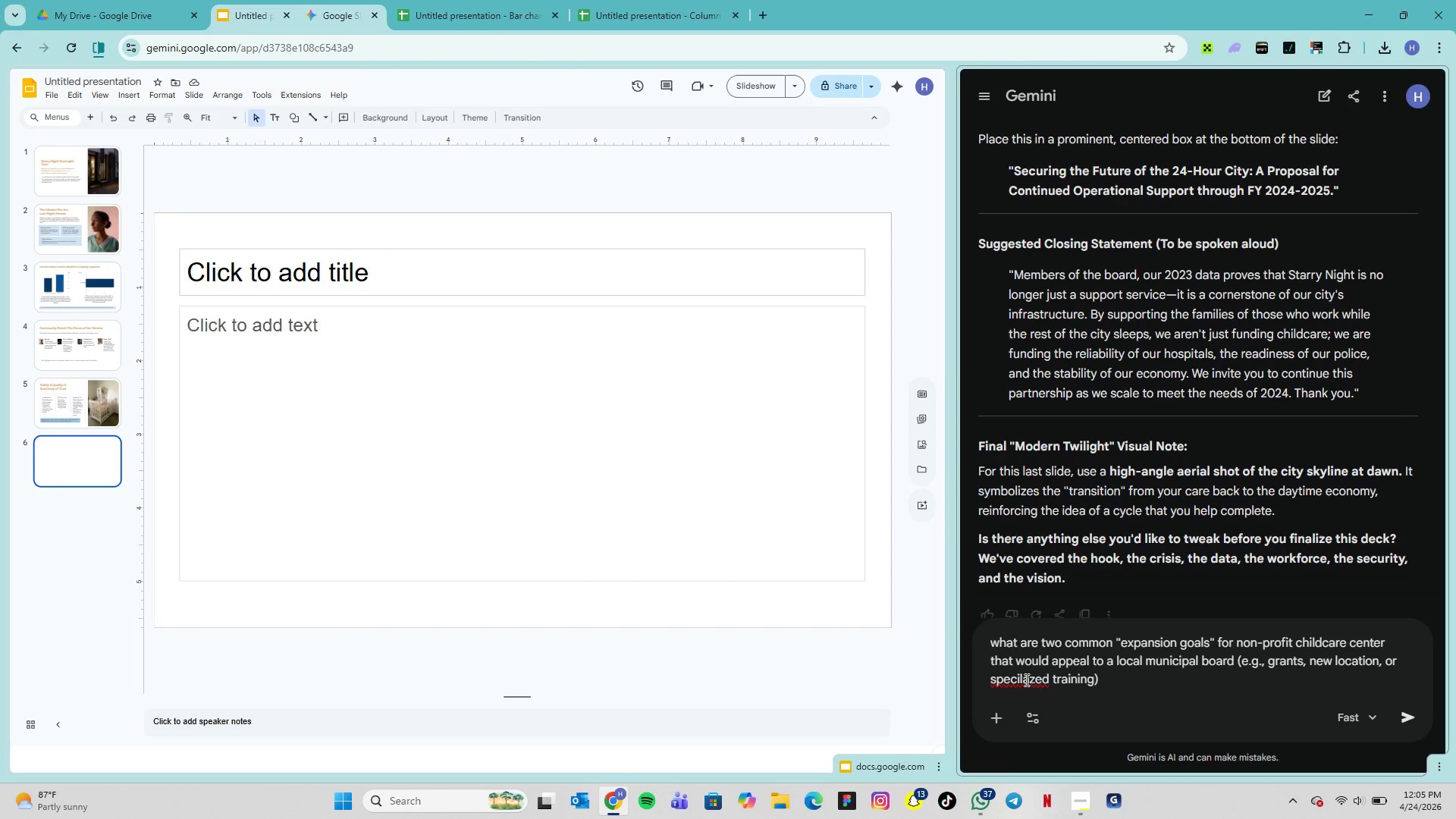 
key(ArrowRight)
 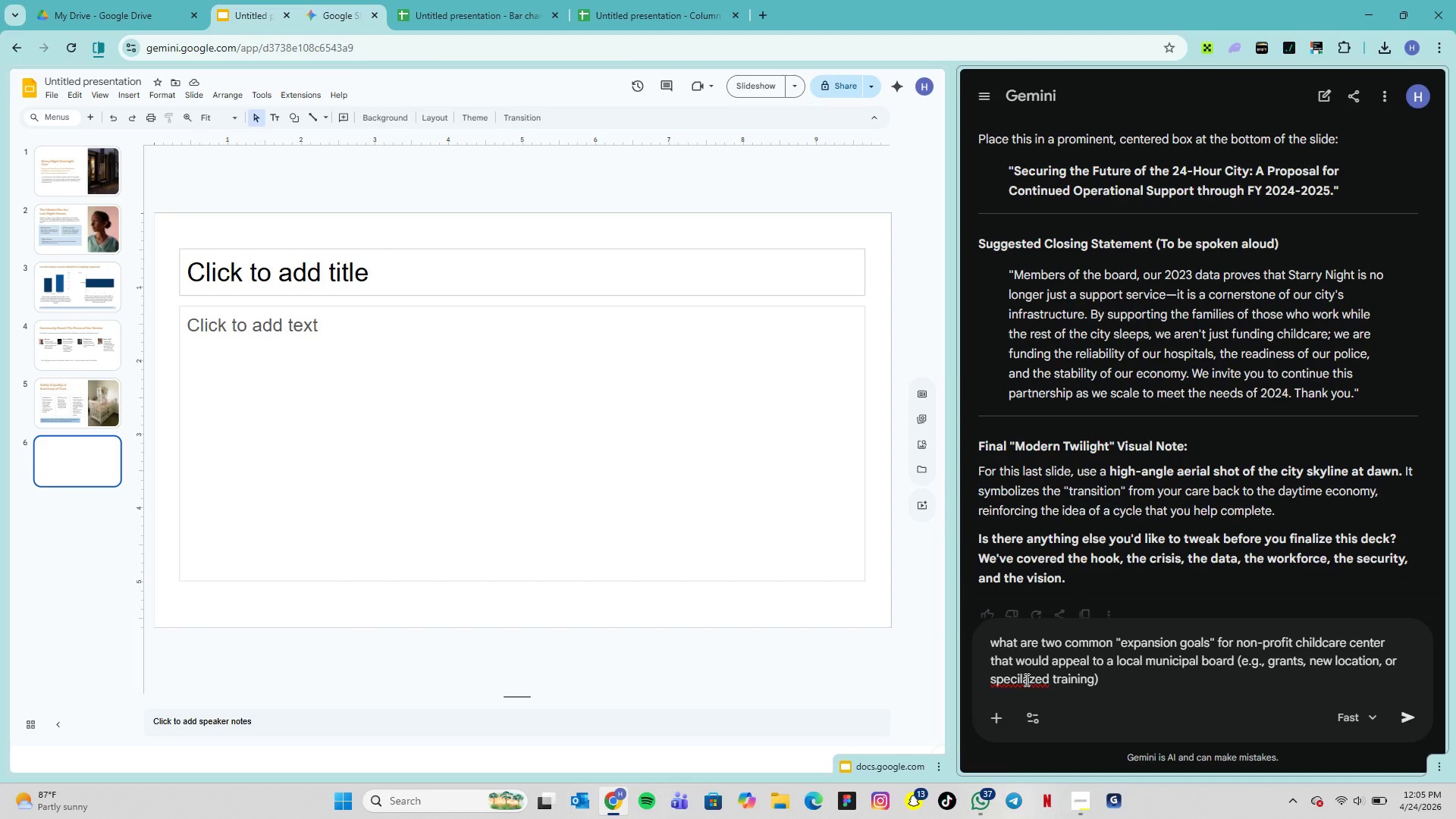 
key(ArrowLeft)
 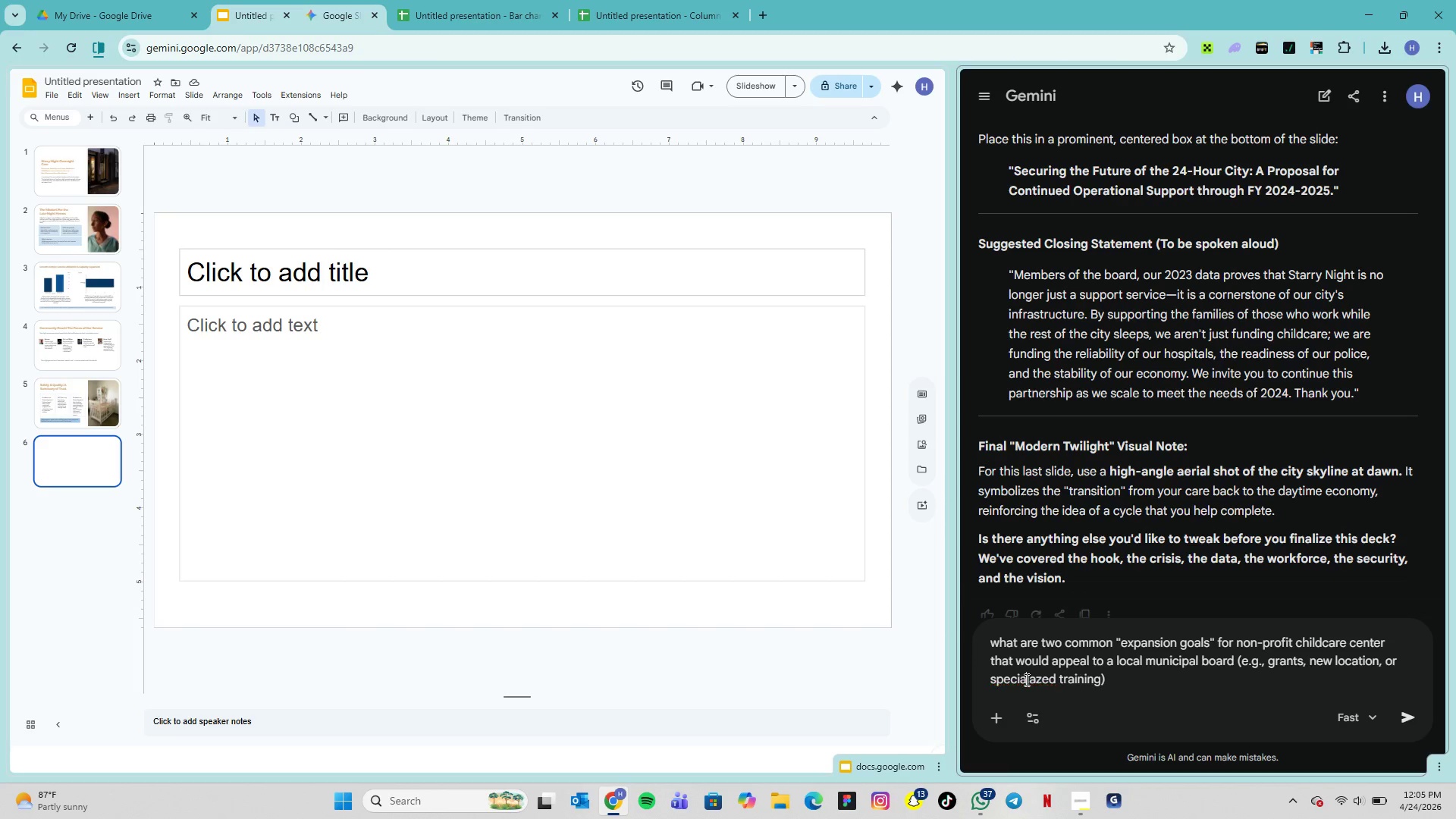 
key(A)
 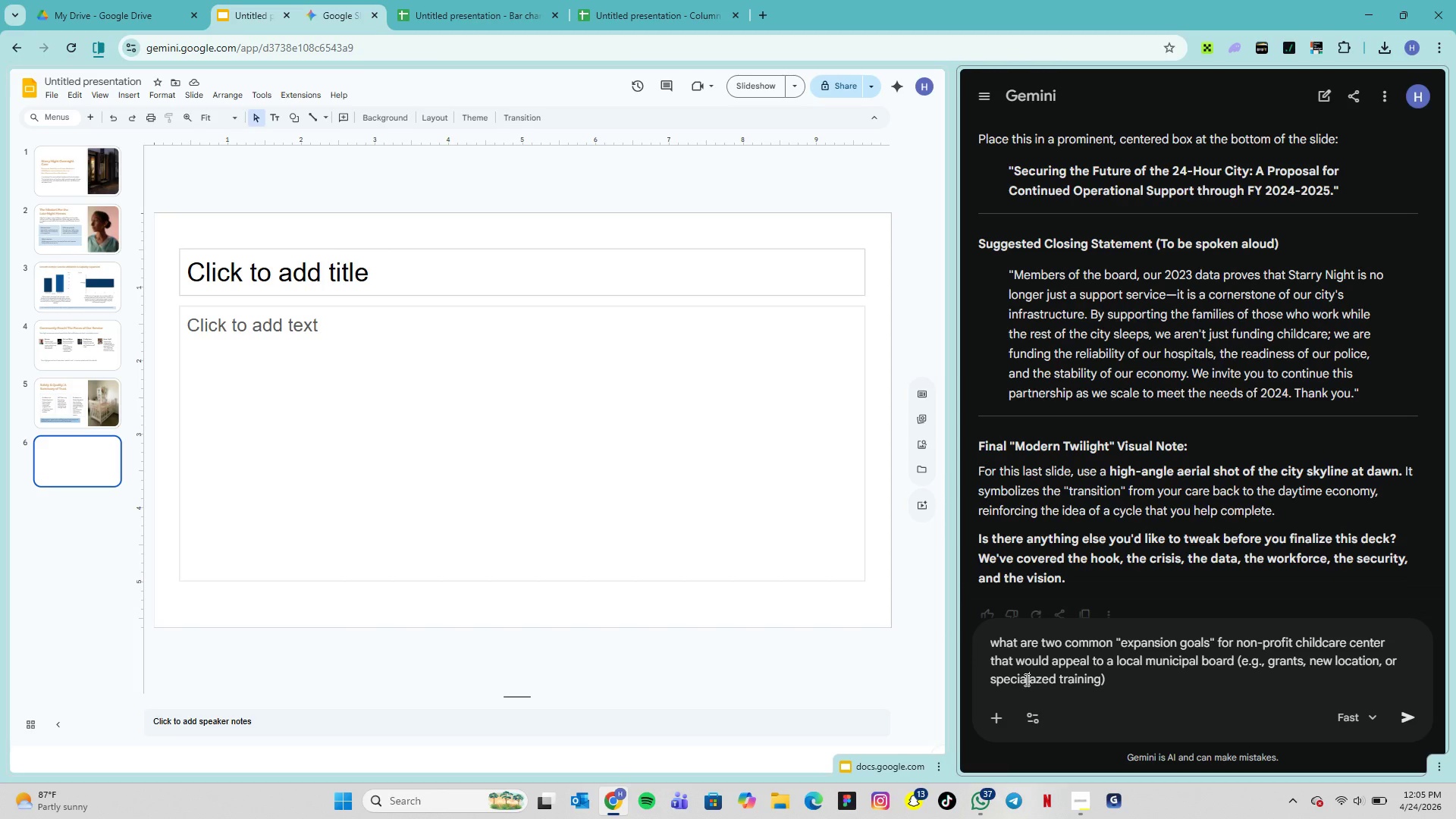 
hold_key(key=ArrowRight, duration=1.11)
 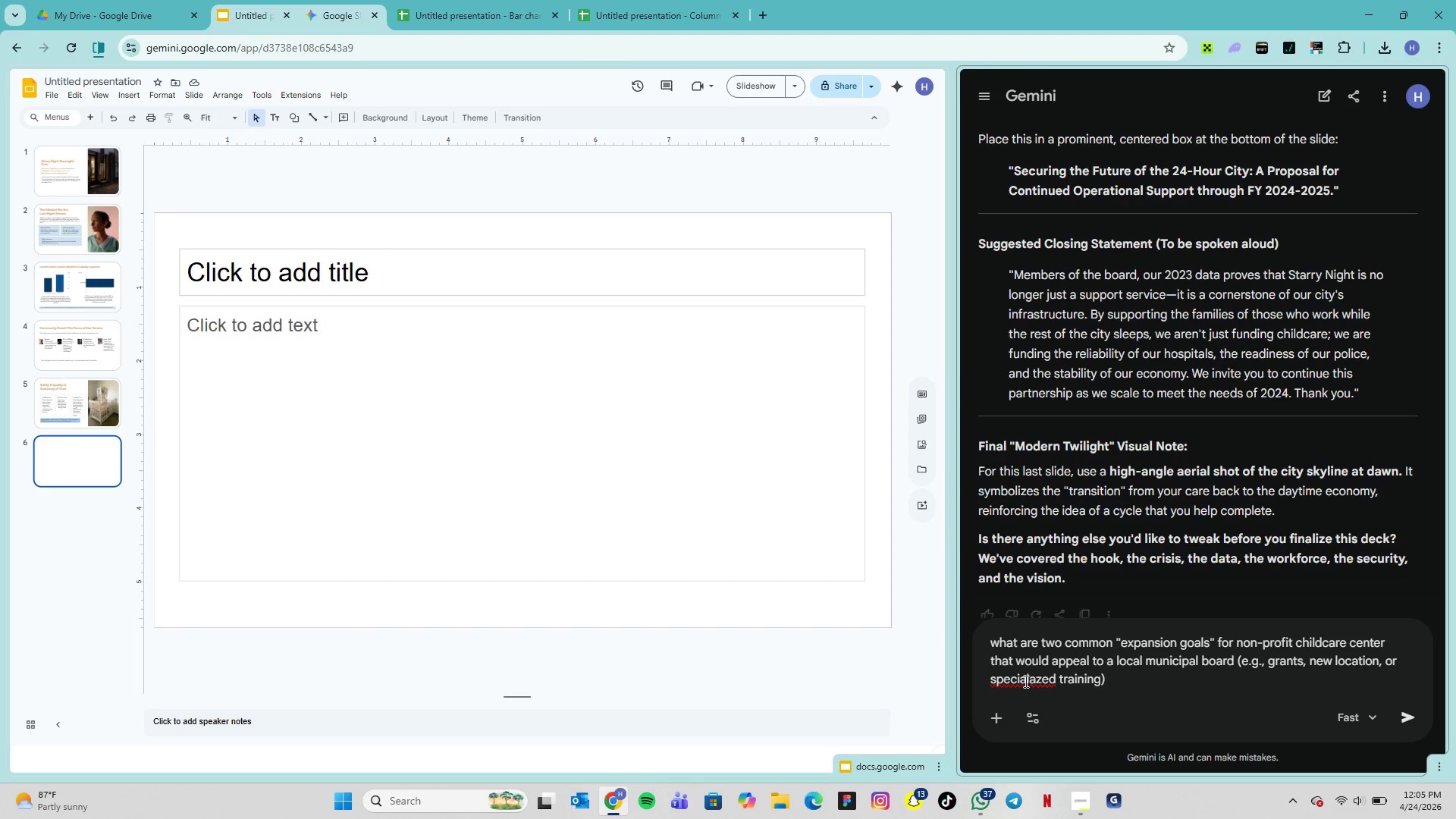 
wait(14.95)
 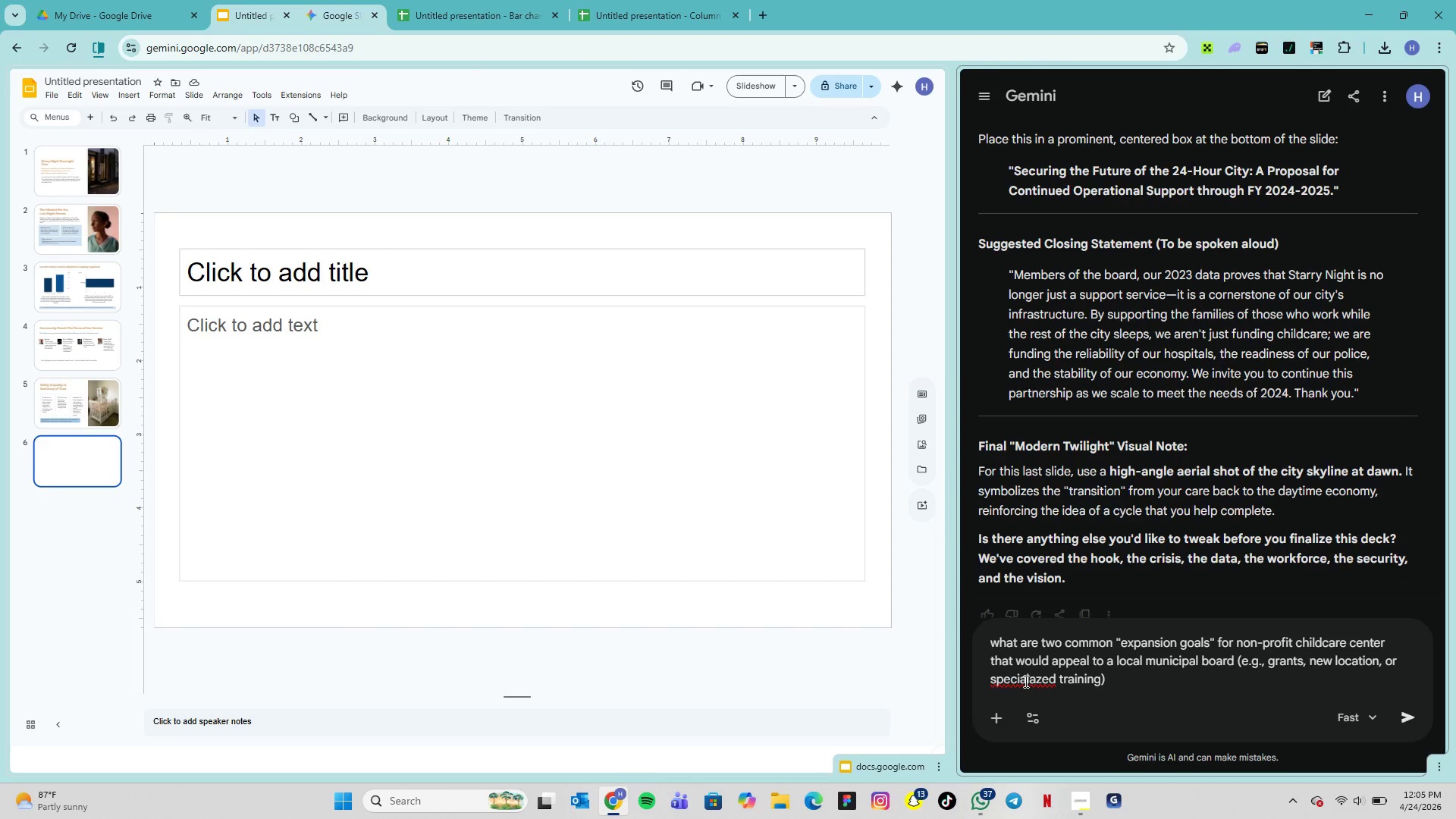 
left_click([1028, 677])
 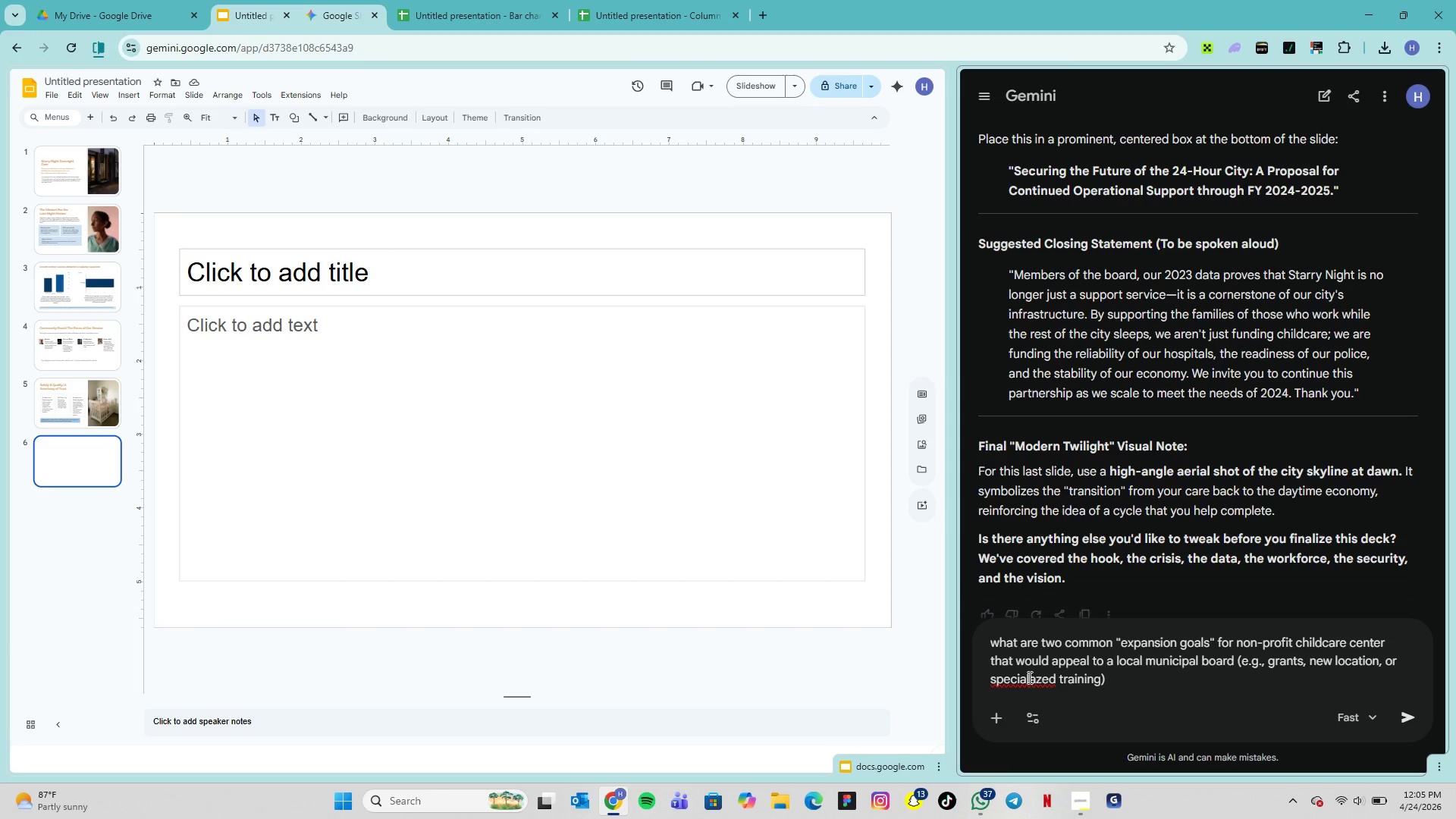 
key(I)
 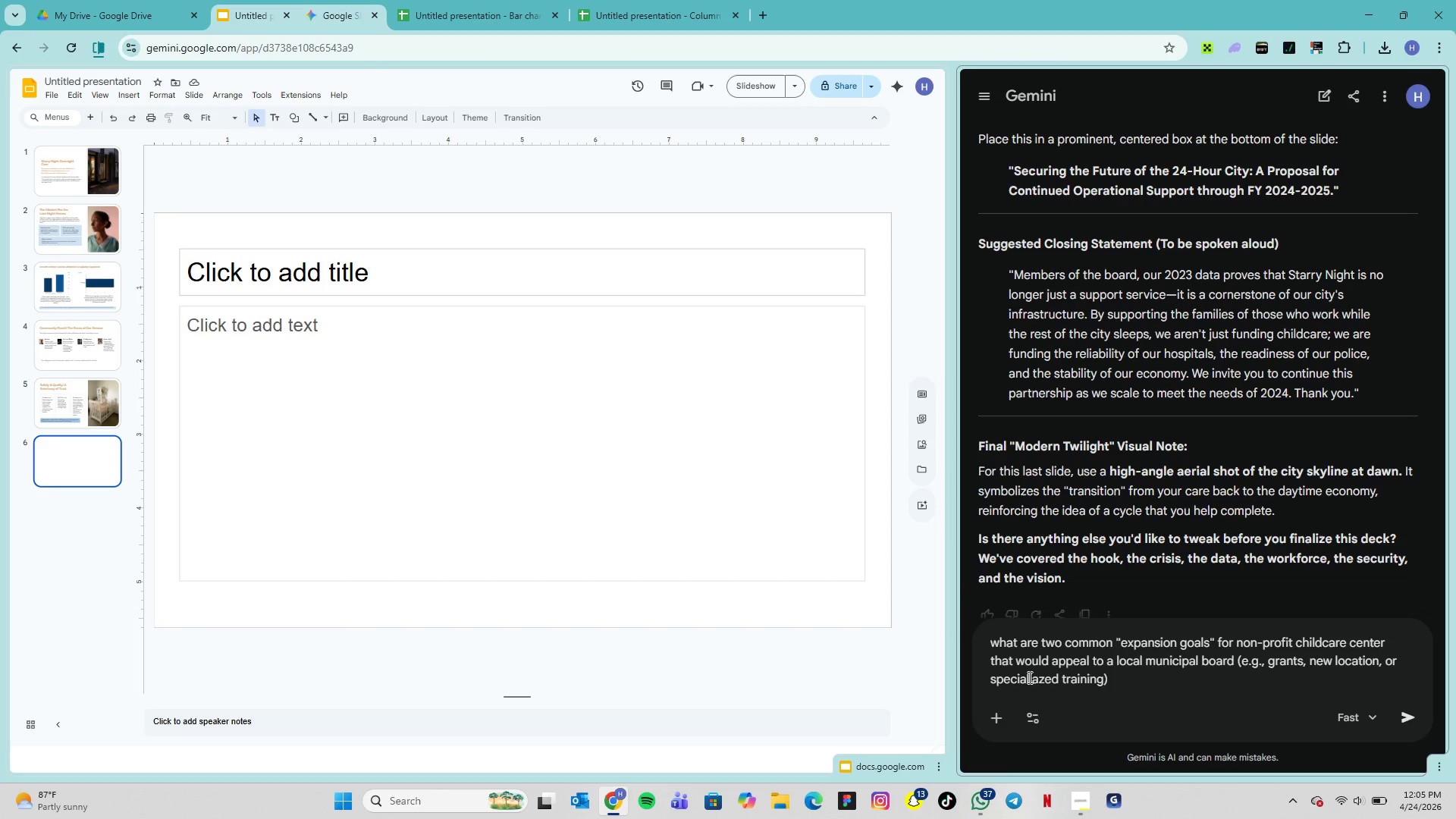 
key(ArrowRight)
 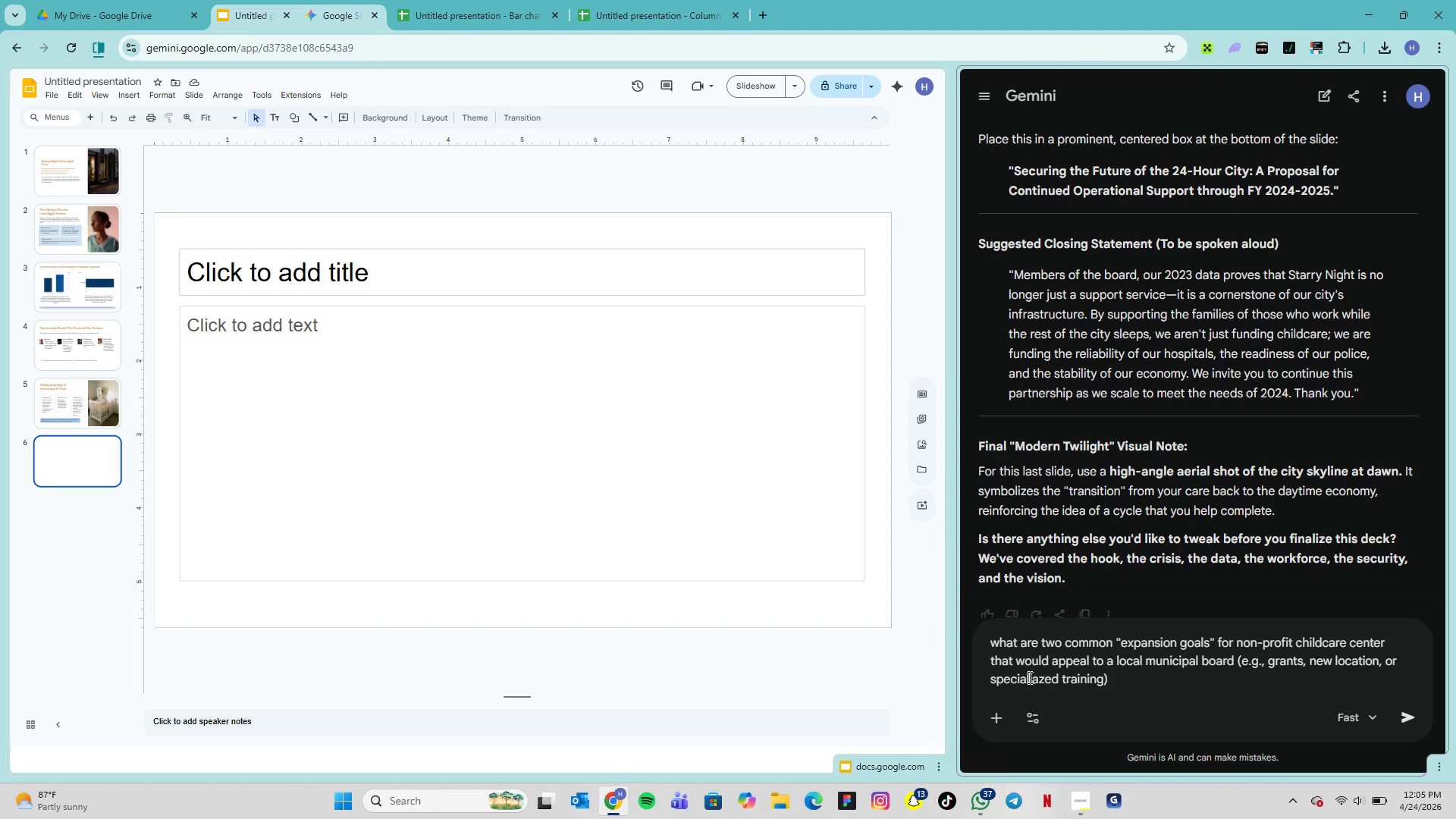 
key(Backspace)
 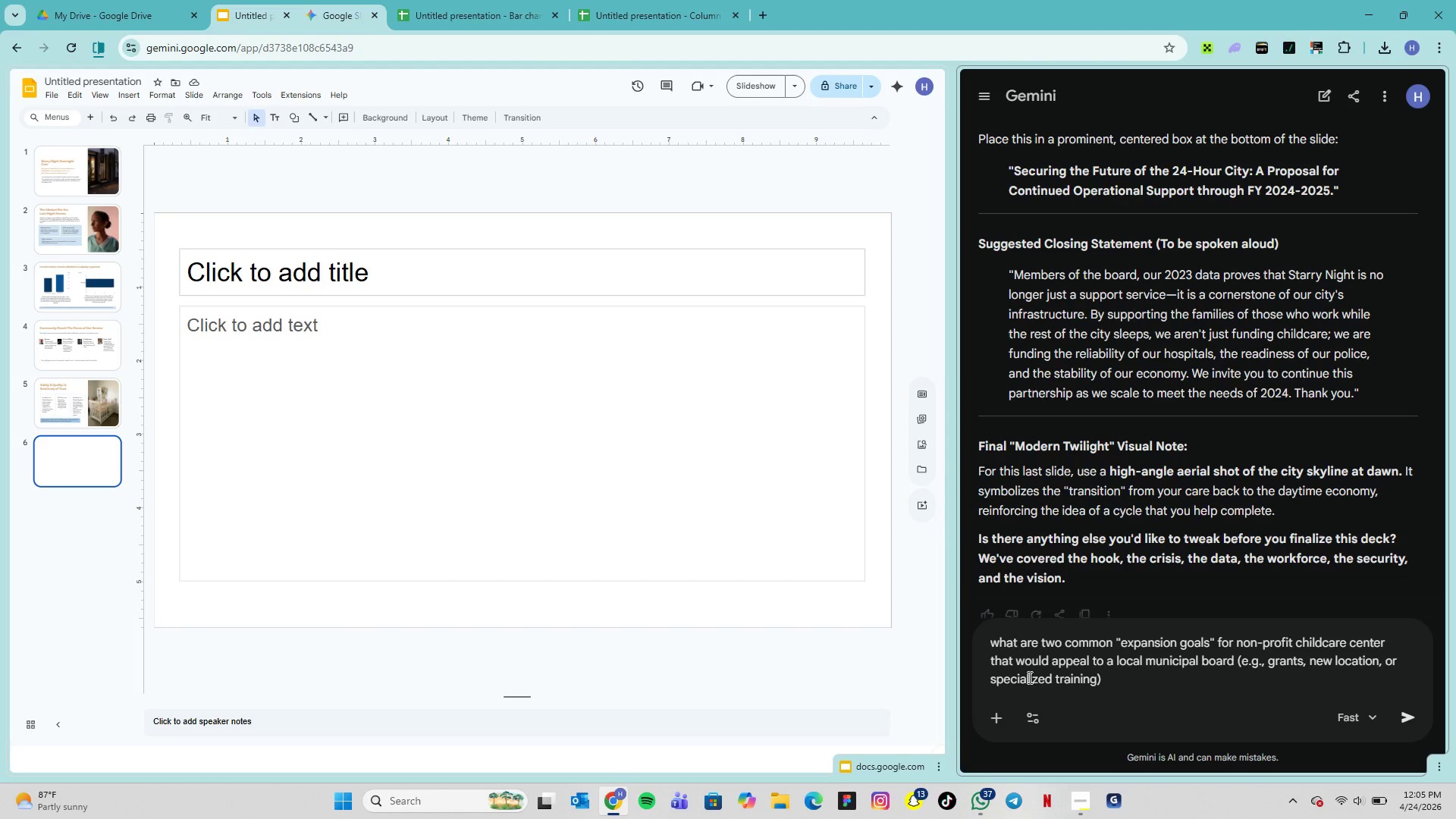 
hold_key(key=ArrowRight, duration=1.16)
 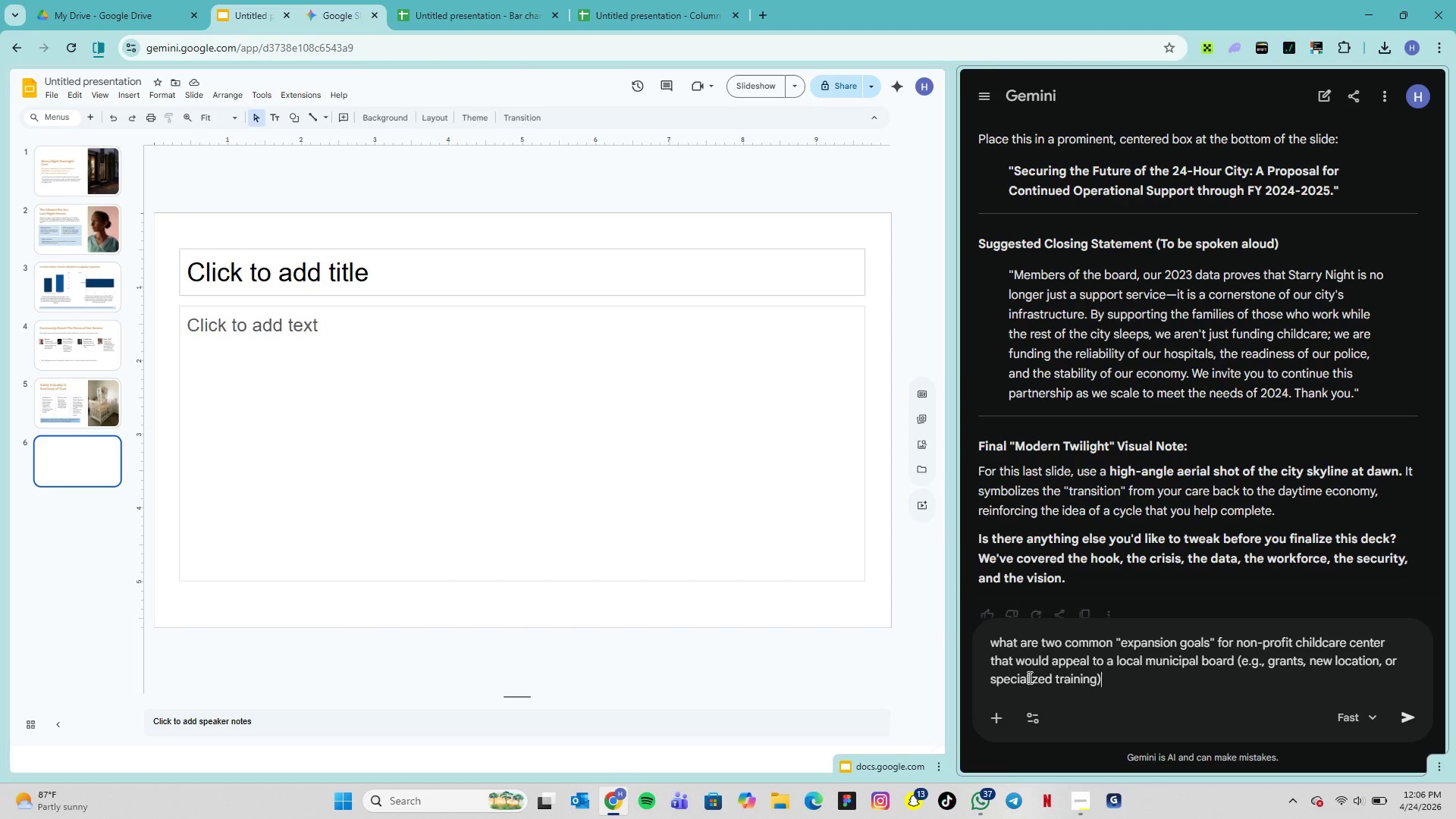 
key(Shift+ShiftLeft)
 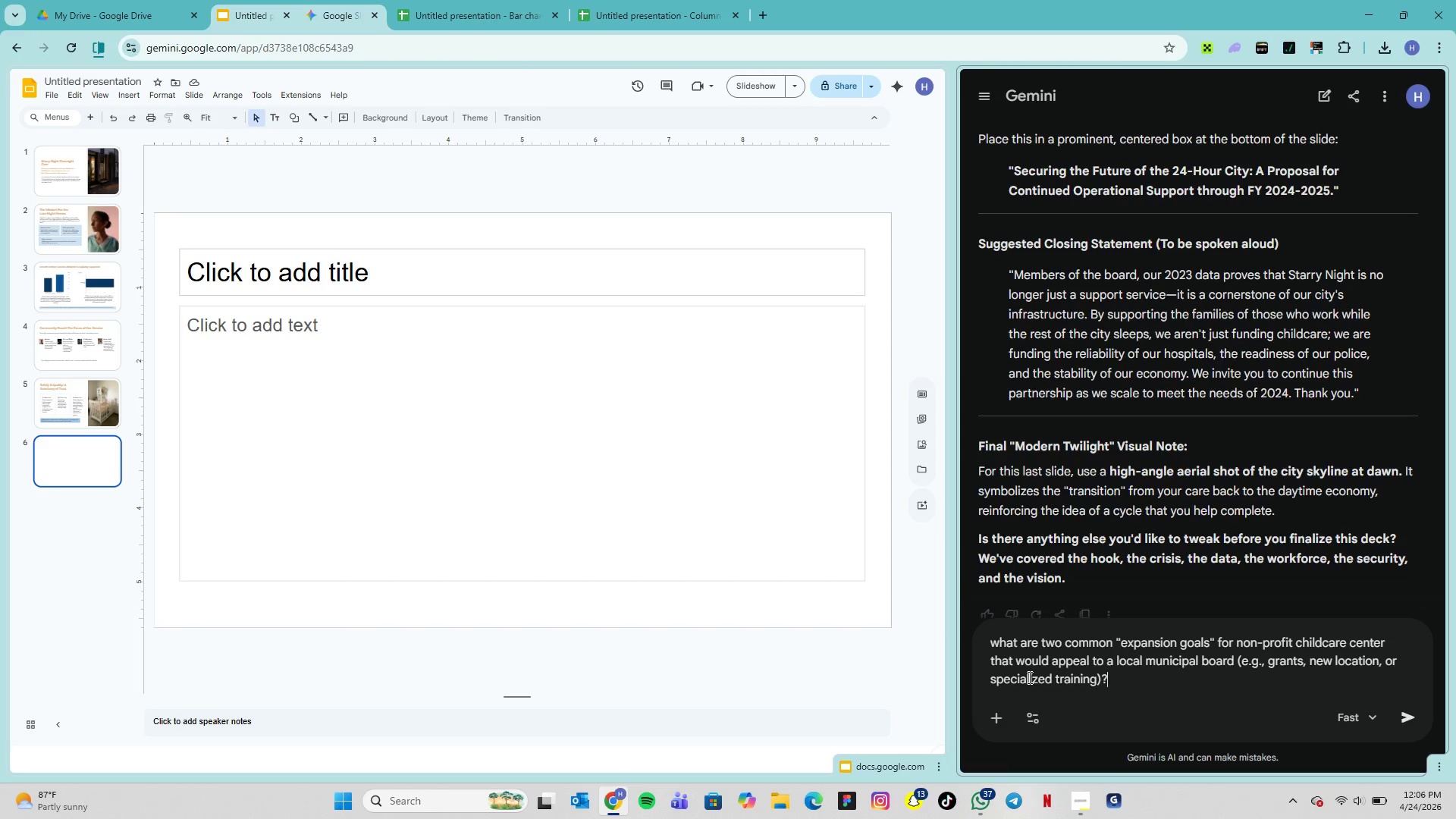 
key(Shift+Slash)
 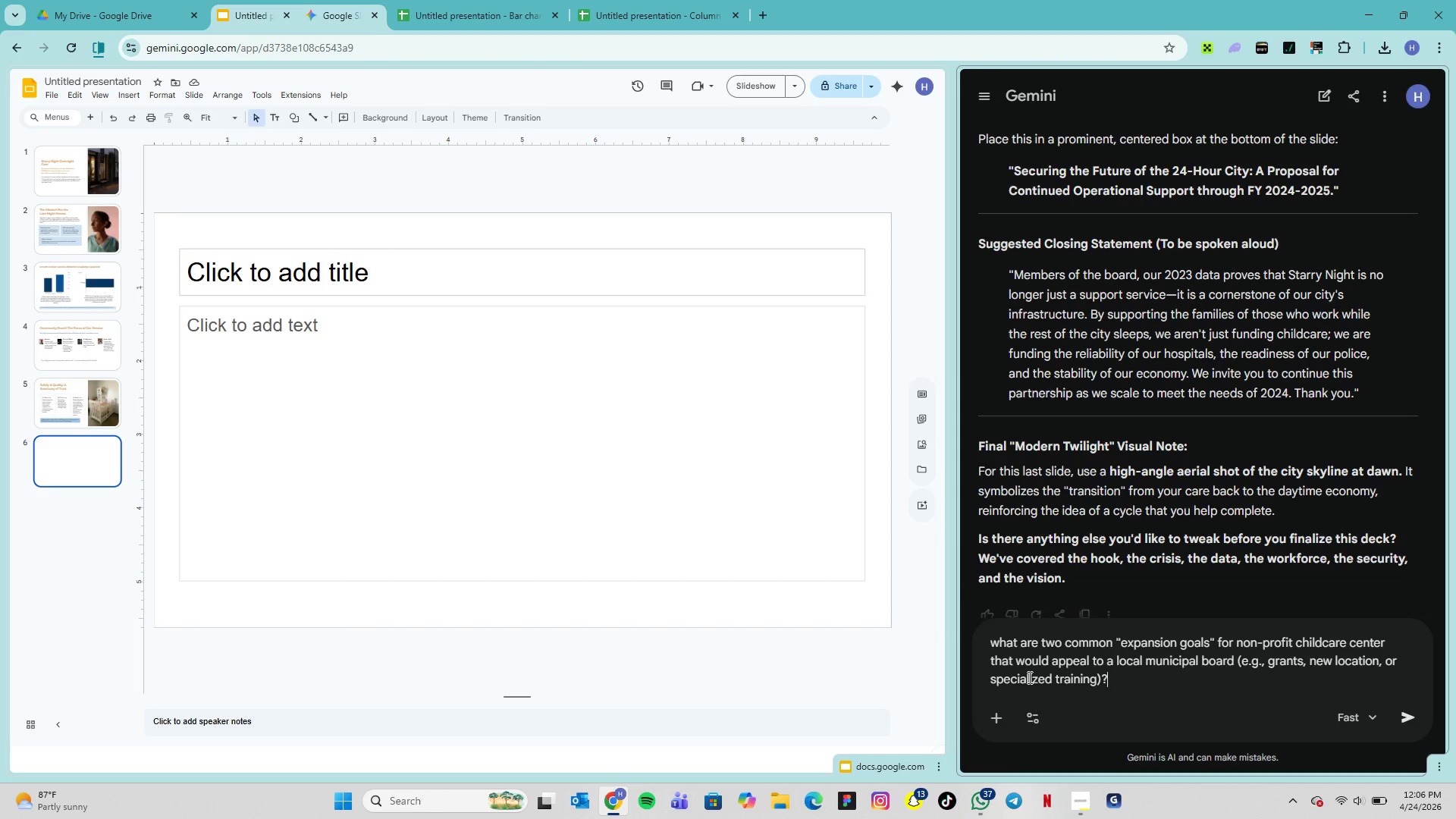 
key(Enter)
 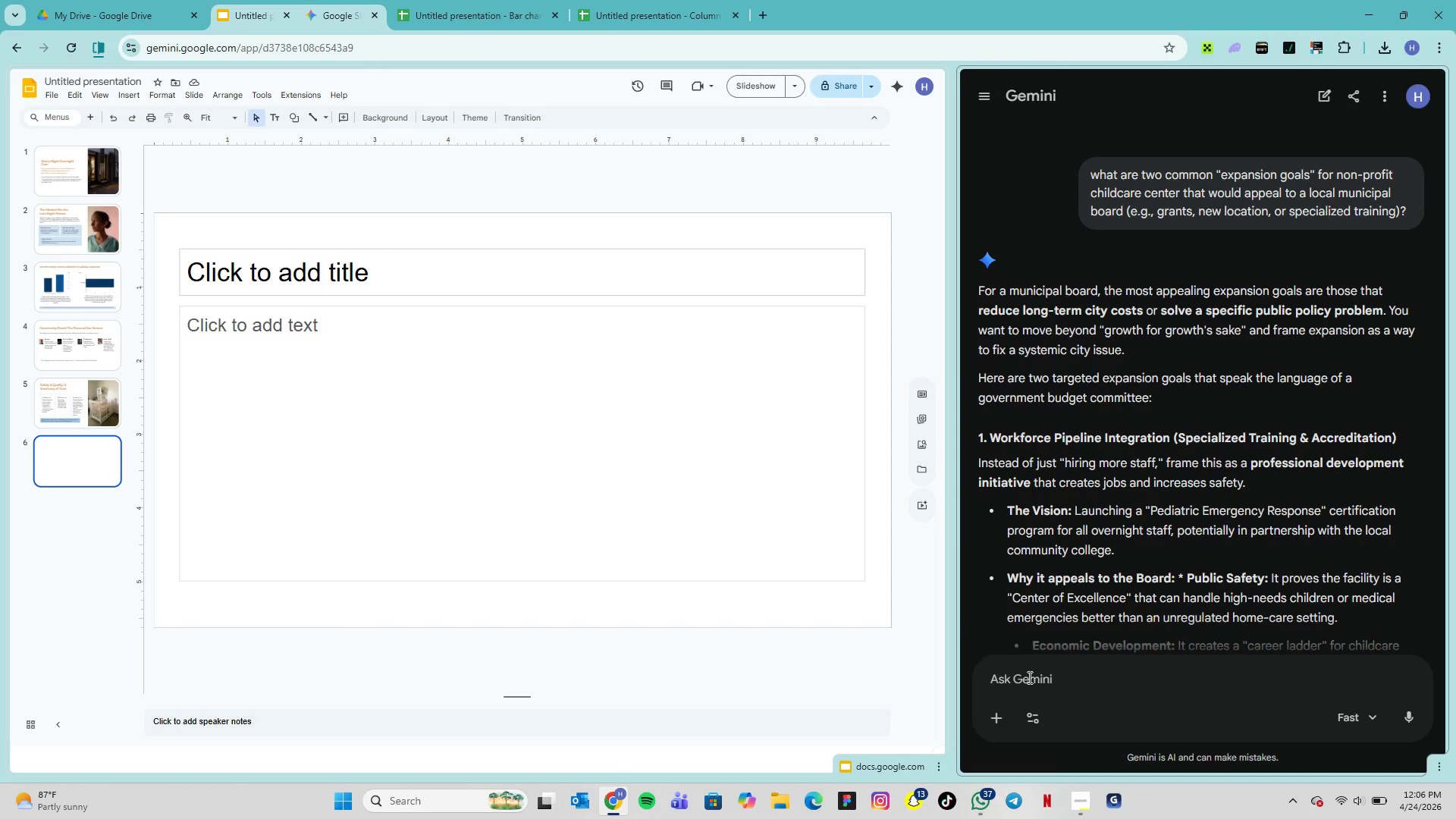 
wait(29.55)
 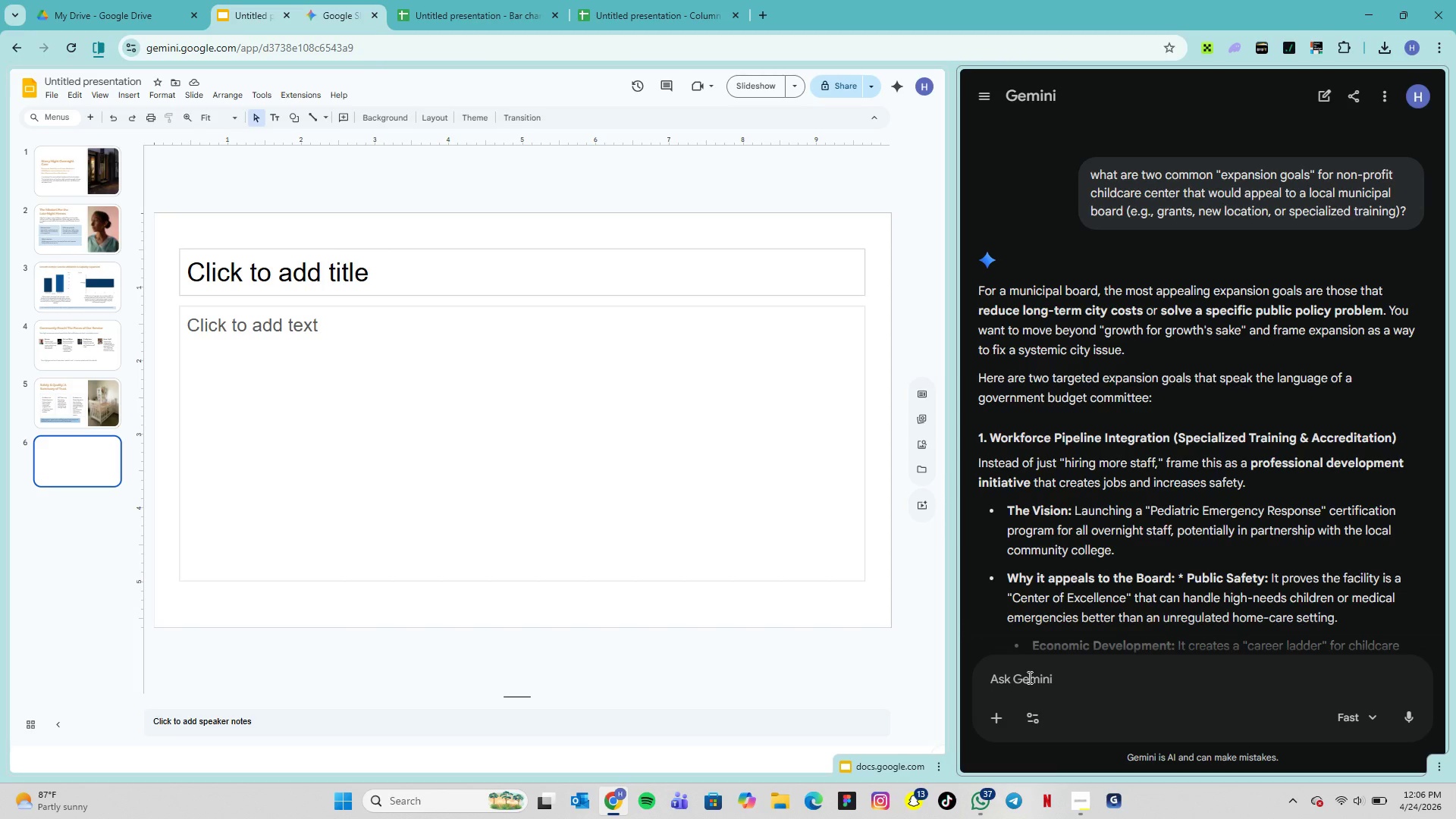 
scroll: coordinate [1255, 515], scroll_direction: down, amount: 2.0
 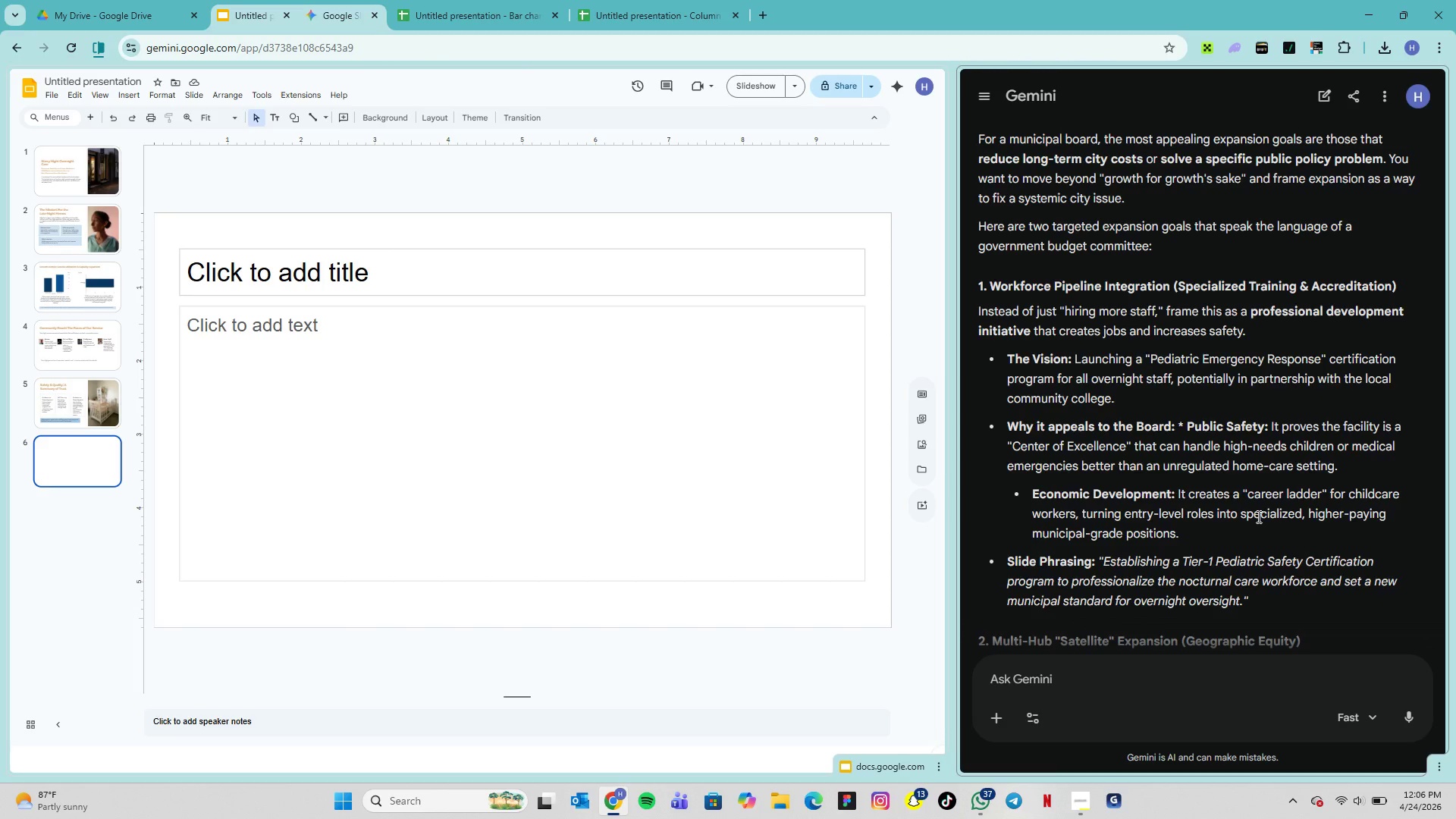 
wait(5.46)
 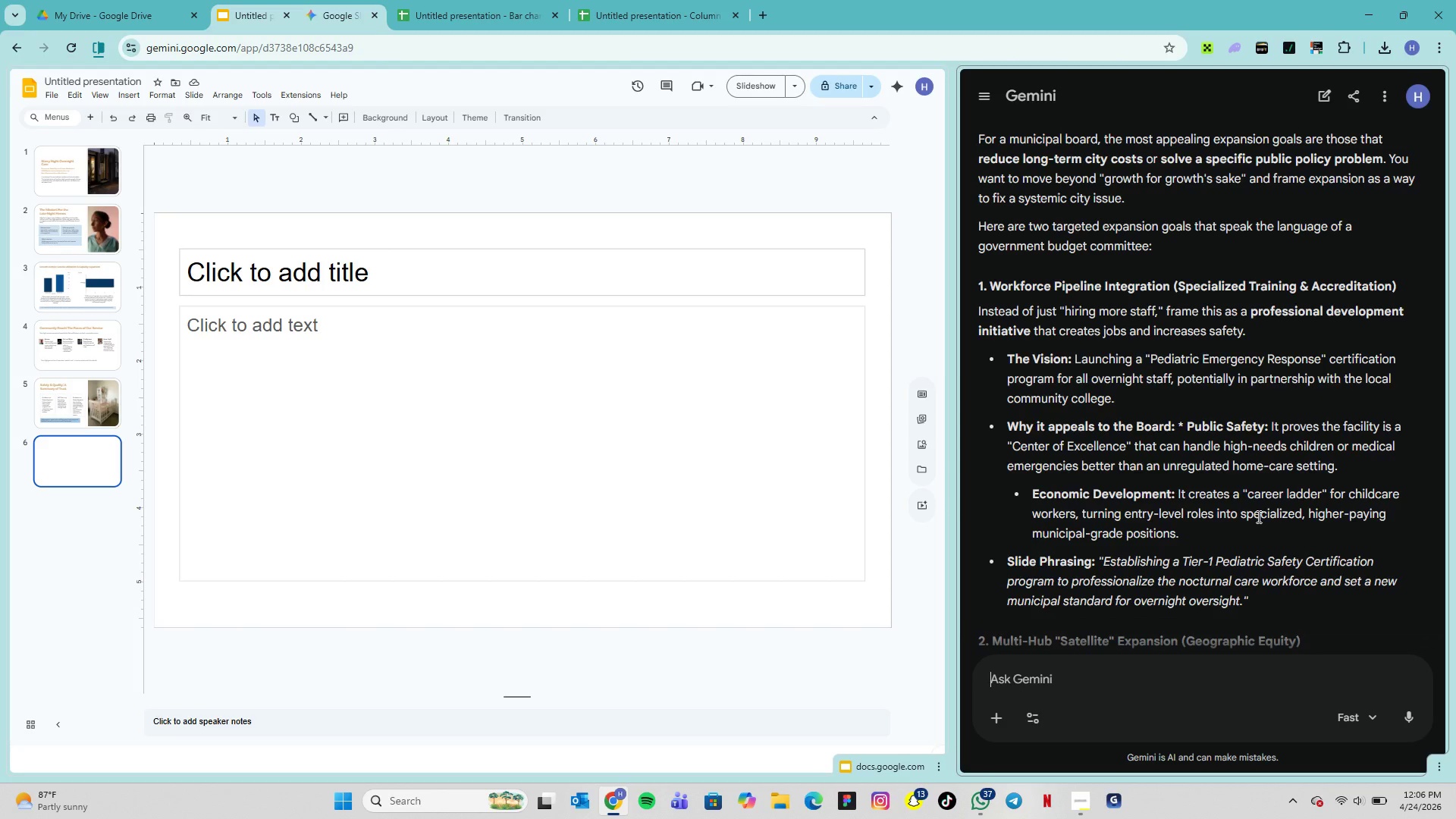 
scroll: coordinate [1285, 453], scroll_direction: down, amount: 2.0
 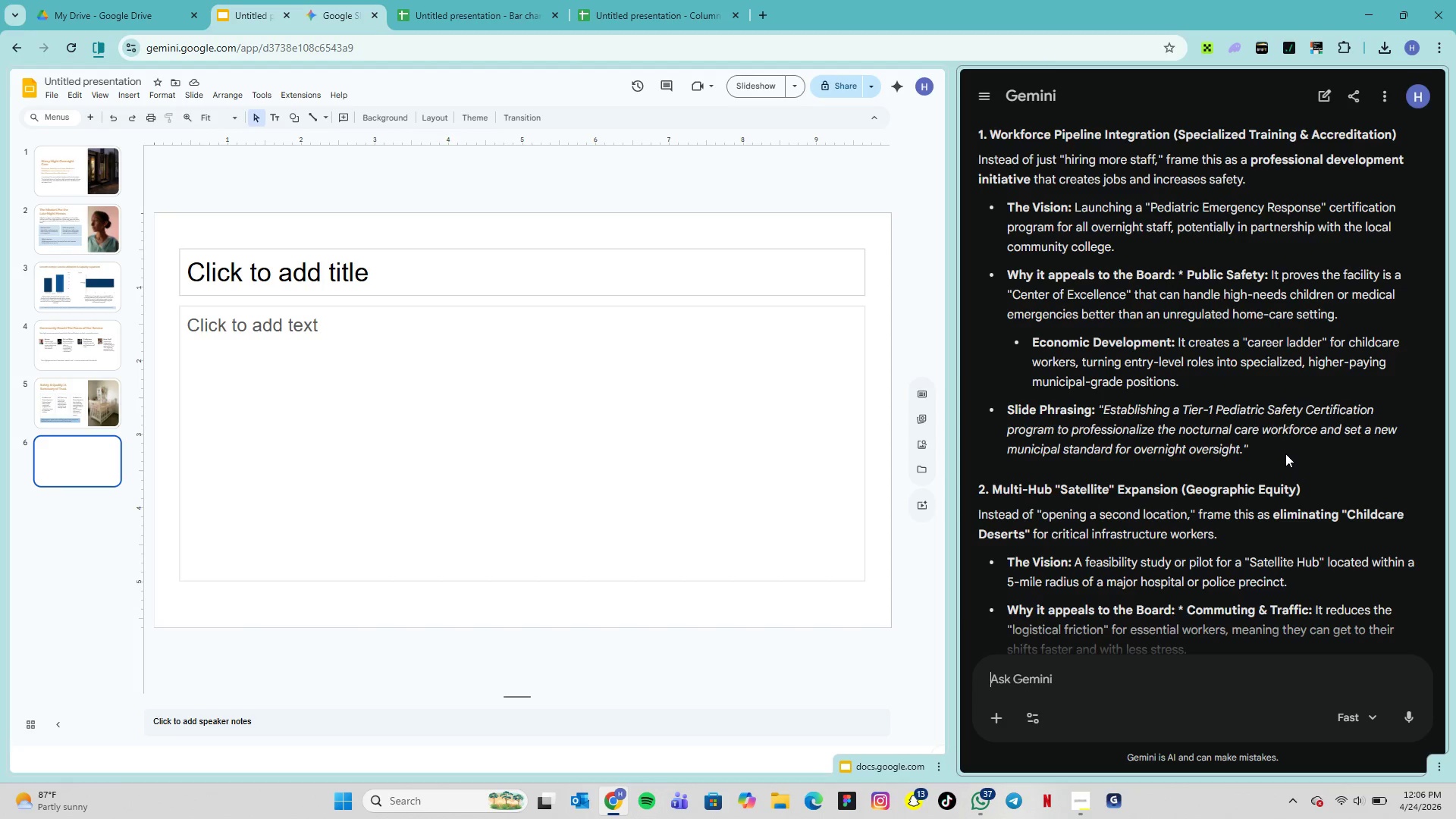 
scroll: coordinate [1285, 453], scroll_direction: up, amount: 1.0
 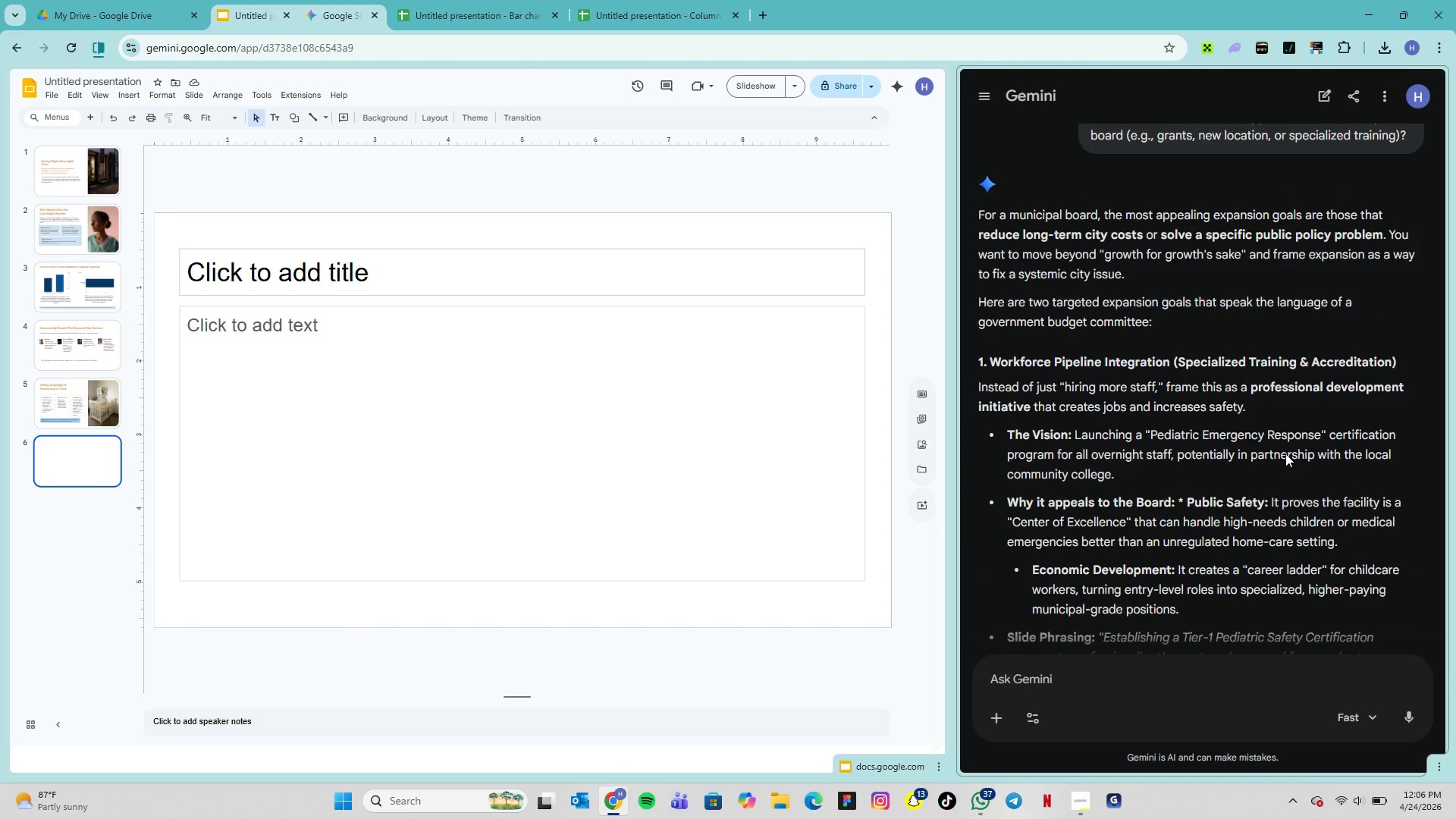 
scroll: coordinate [1285, 453], scroll_direction: down, amount: 8.0
 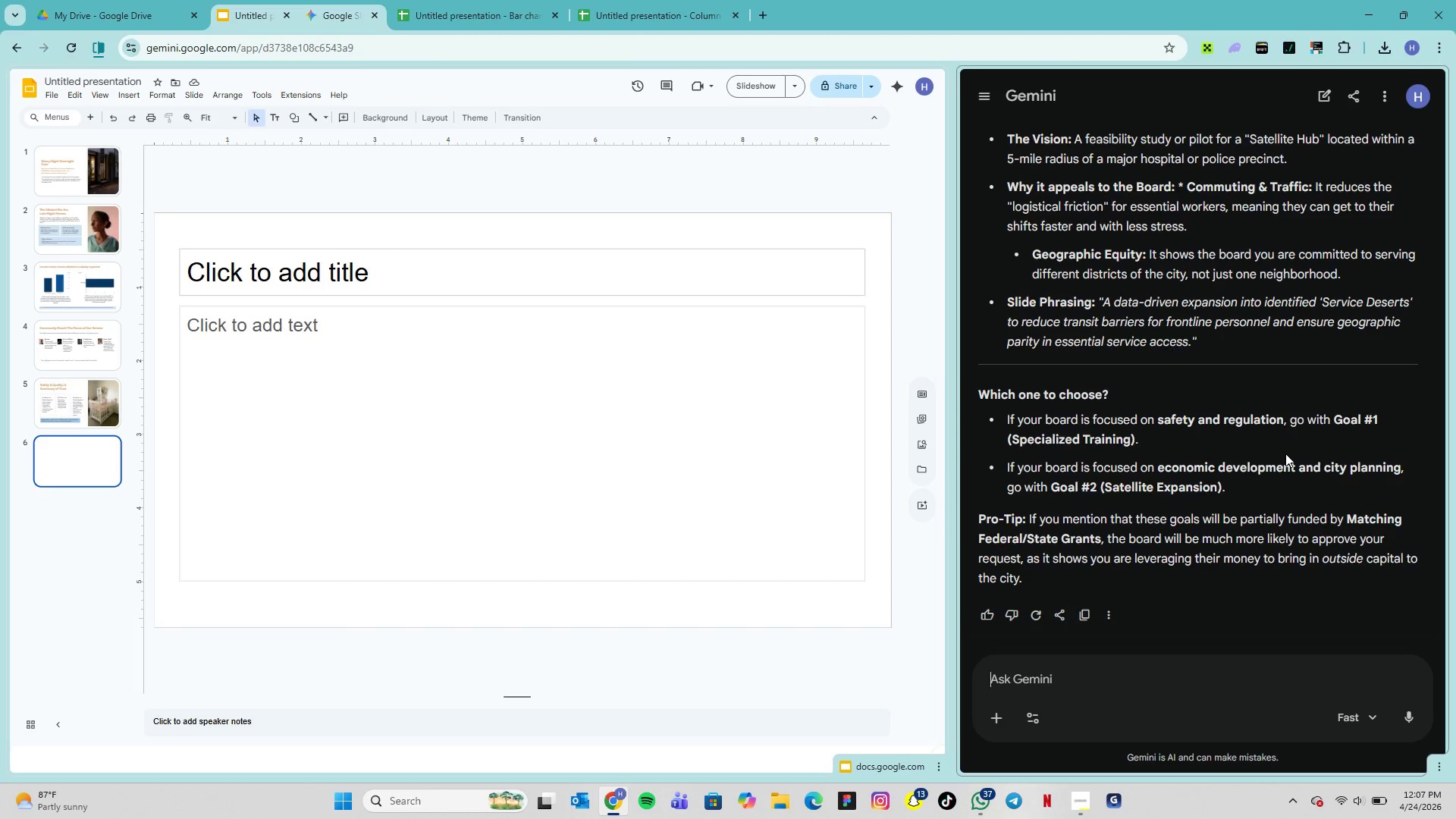 
scroll: coordinate [1285, 453], scroll_direction: up, amount: 1.0
 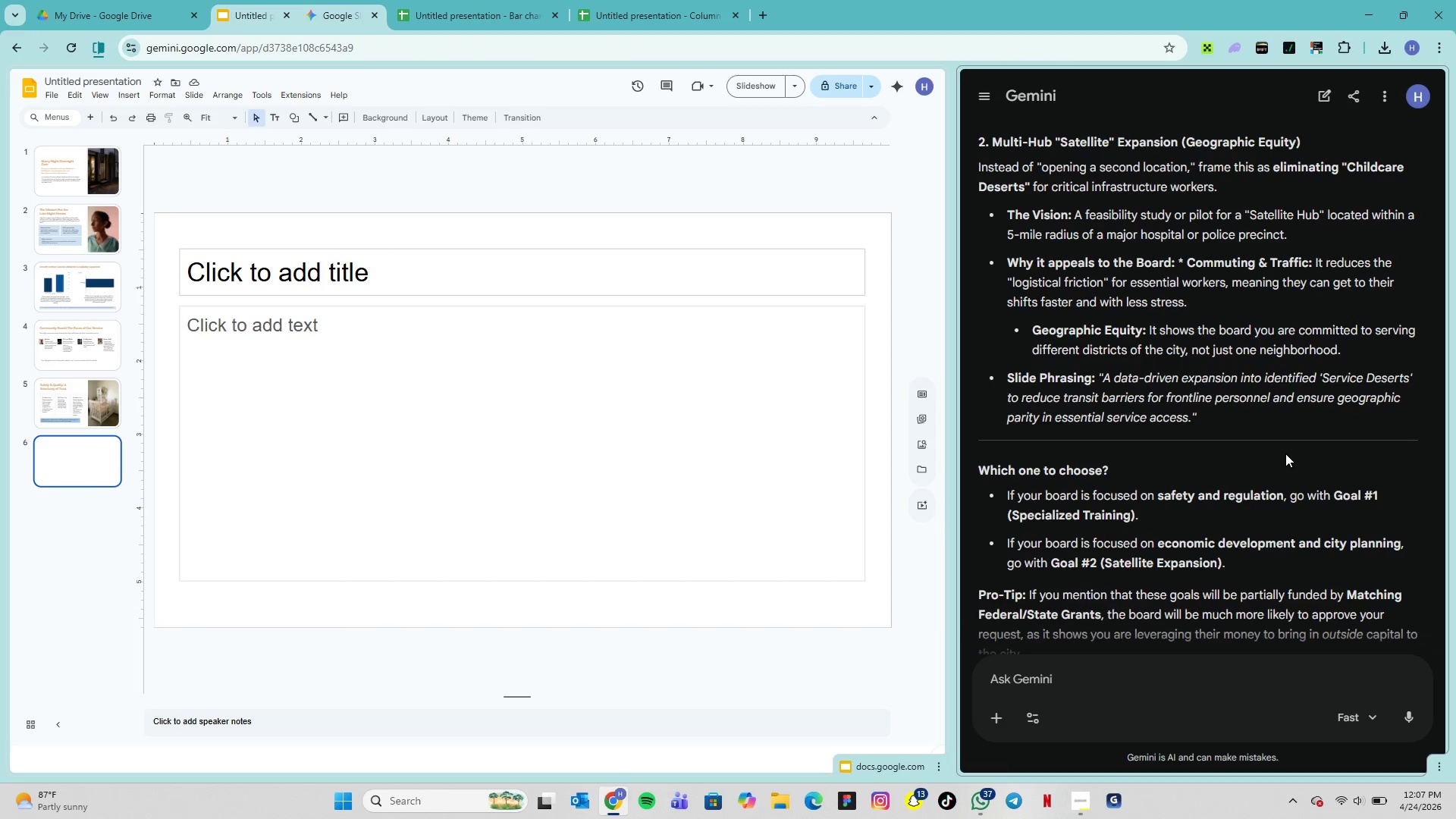 
scroll: coordinate [1285, 453], scroll_direction: down, amount: 1.0
 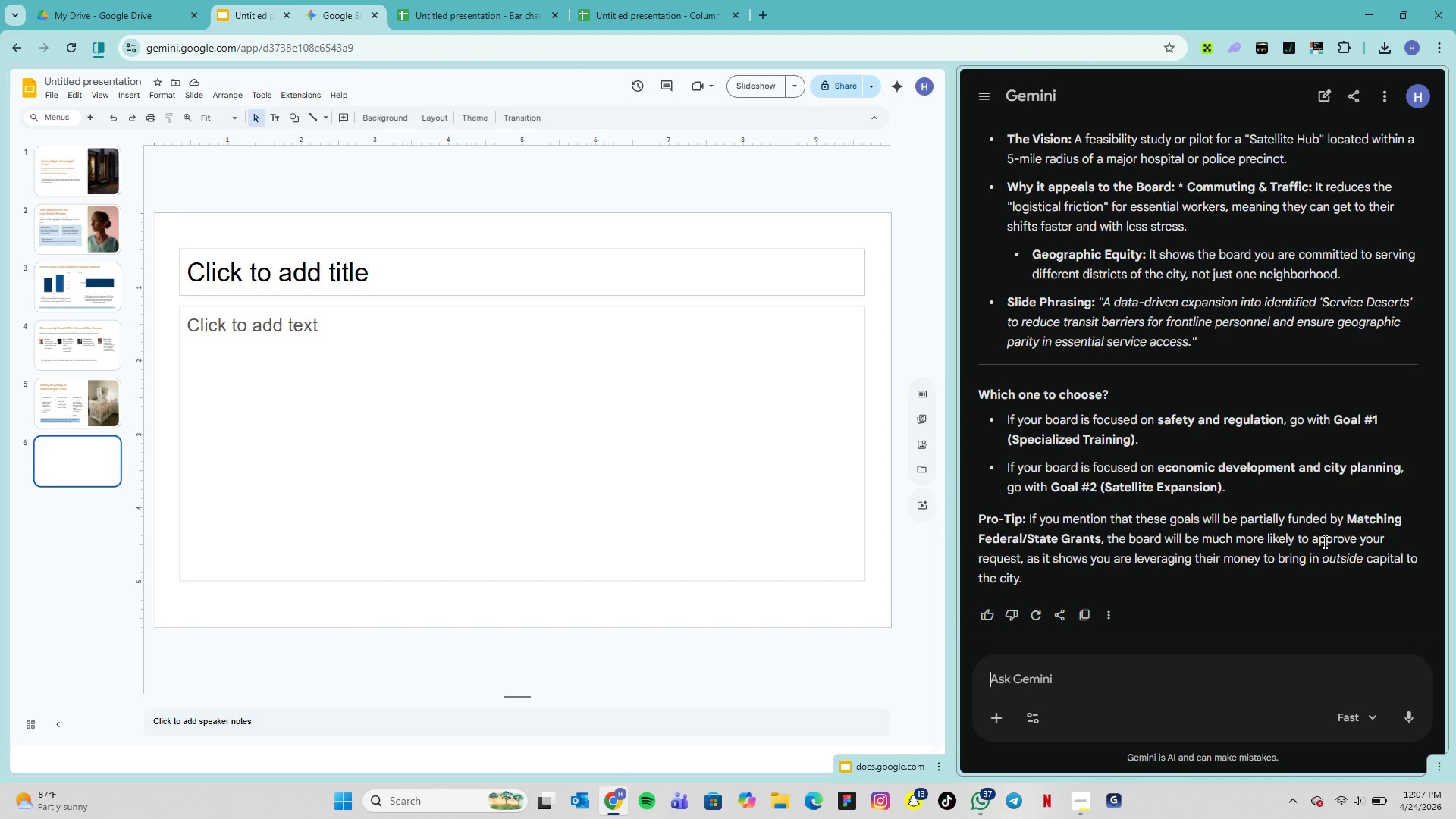 
wait(18.57)
 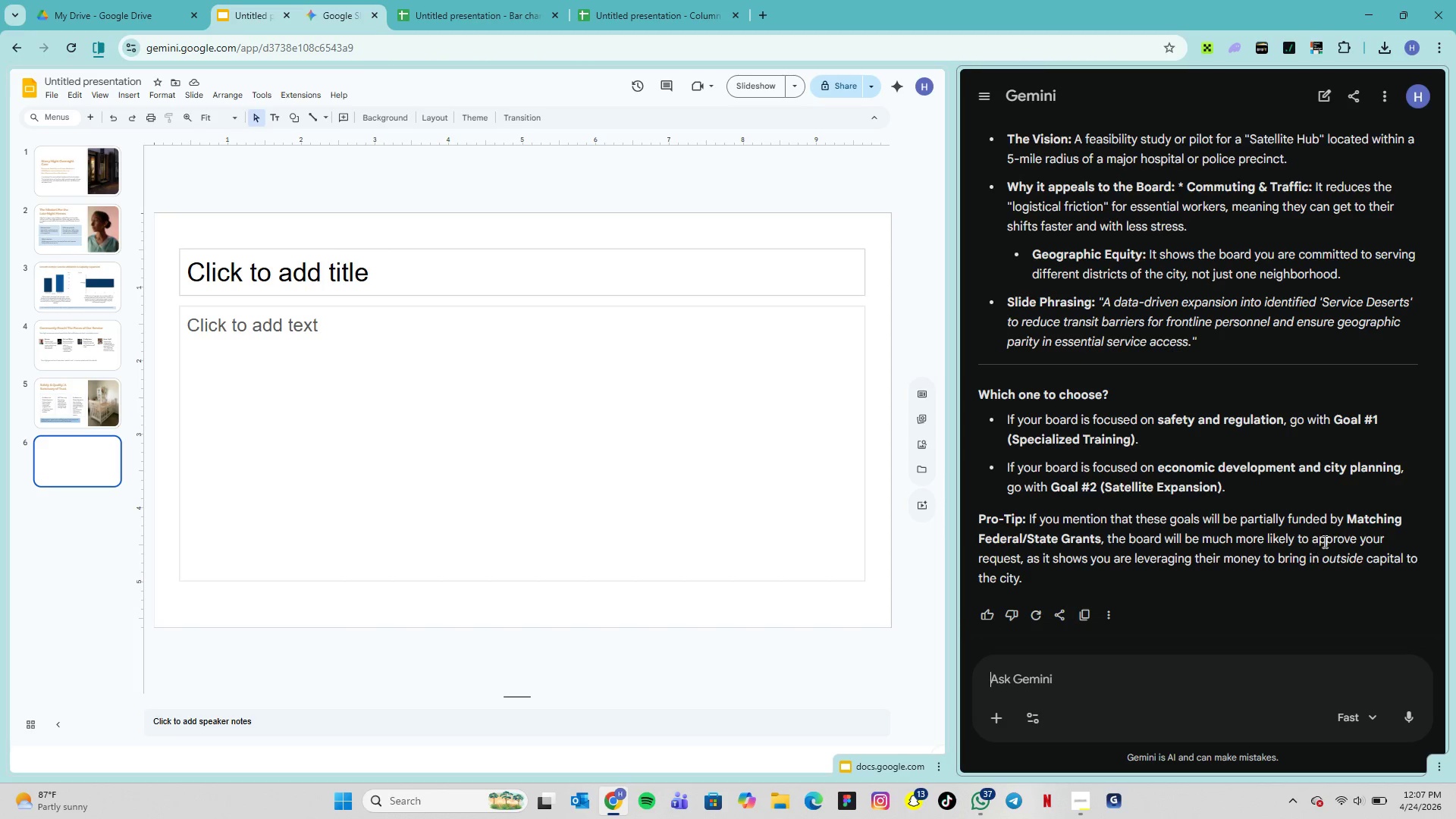 
scroll: coordinate [1121, 543], scroll_direction: up, amount: 6.0
 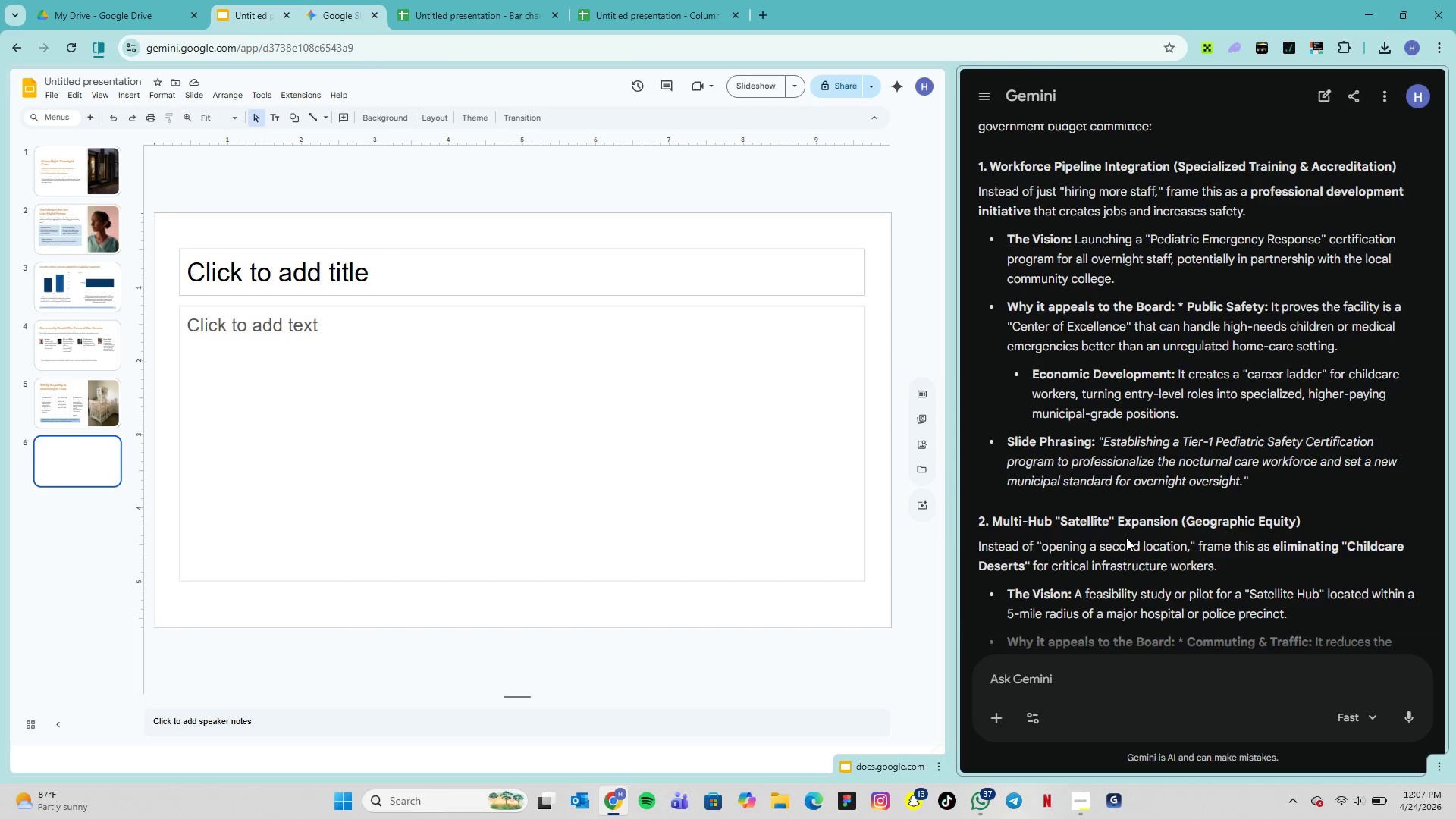 
wait(13.01)
 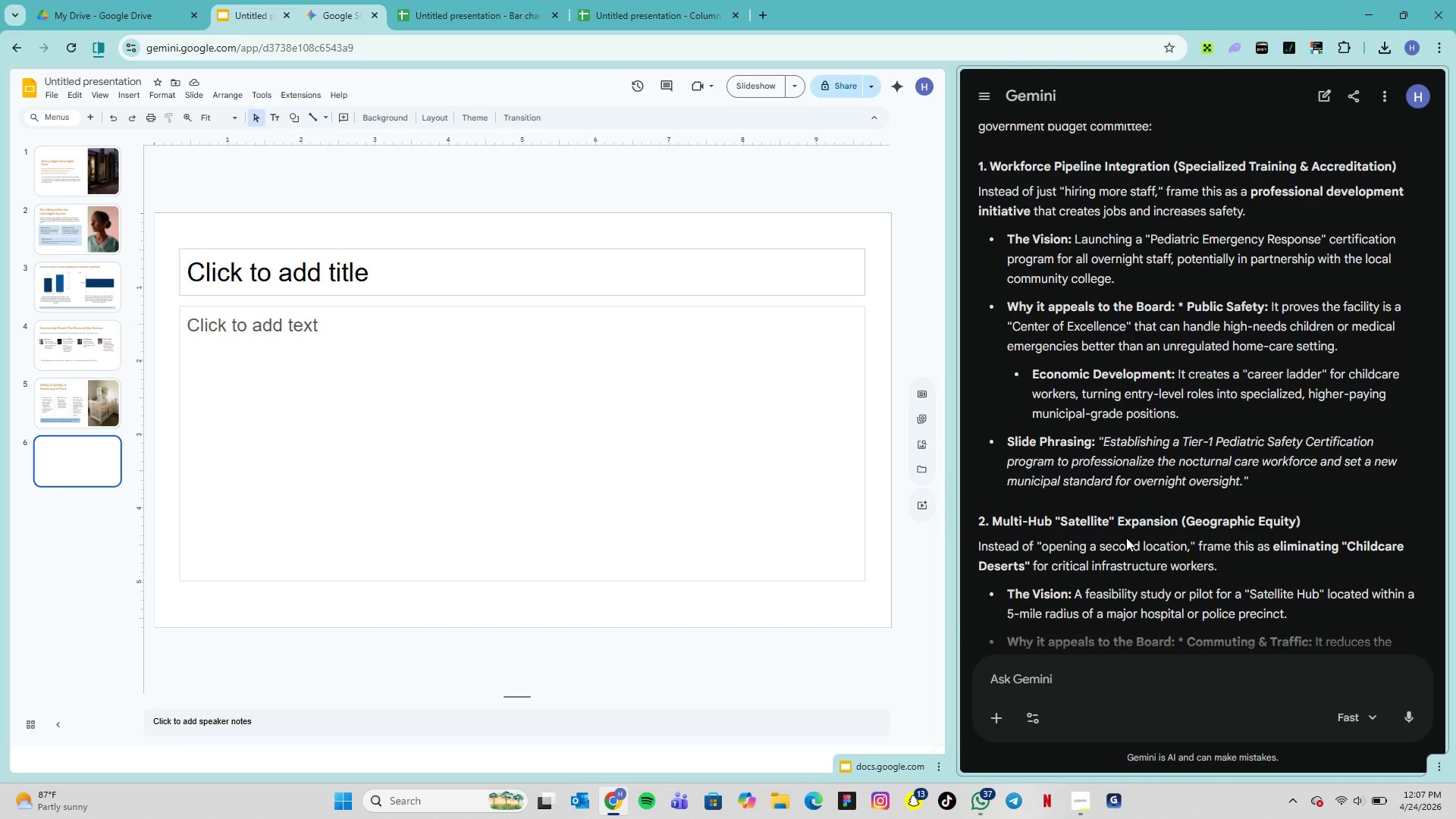 
scroll: coordinate [1126, 538], scroll_direction: down, amount: 1.0
 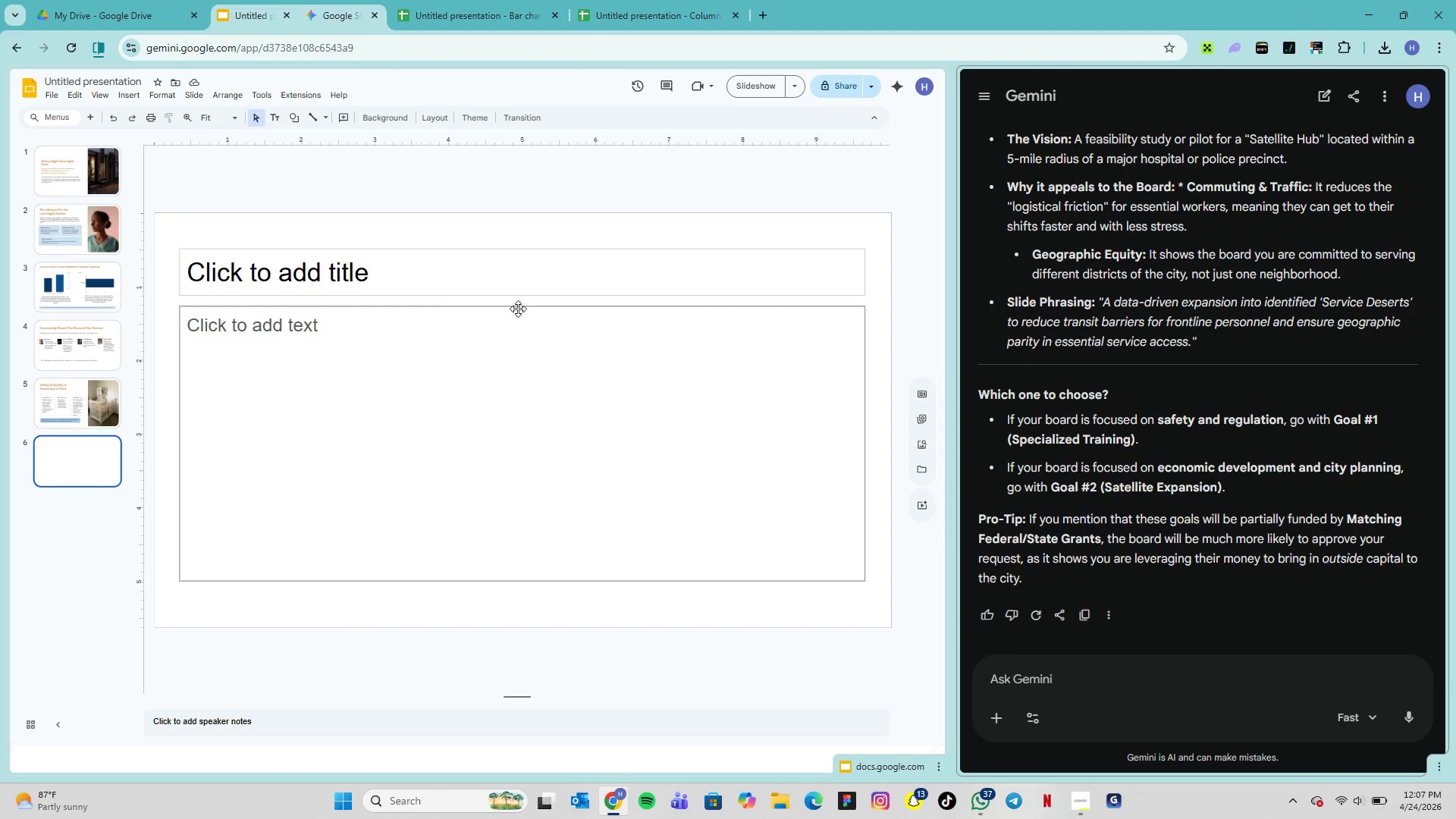 
left_click([391, 278])
 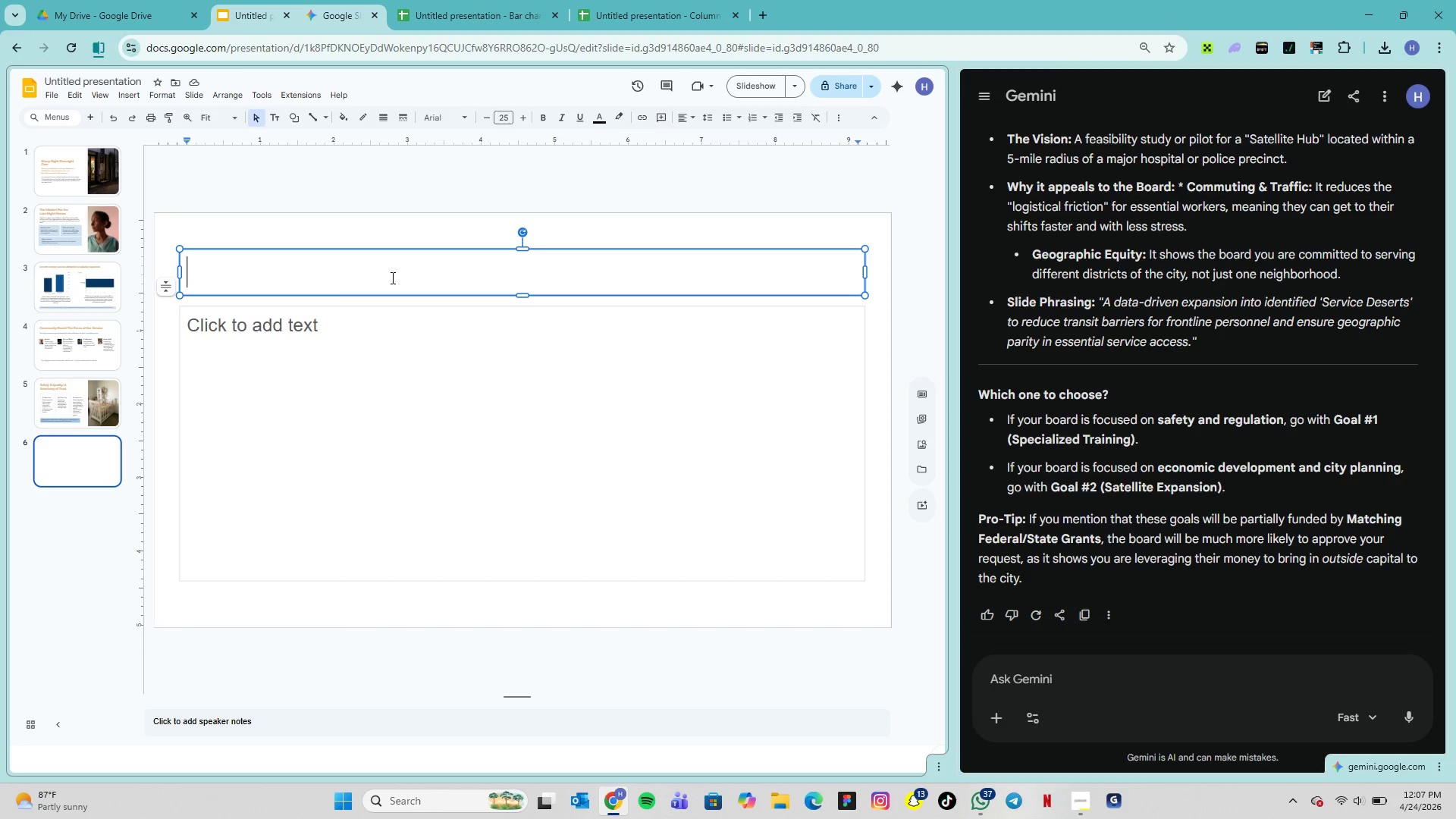 
hold_key(key=ShiftLeft, duration=0.5)
 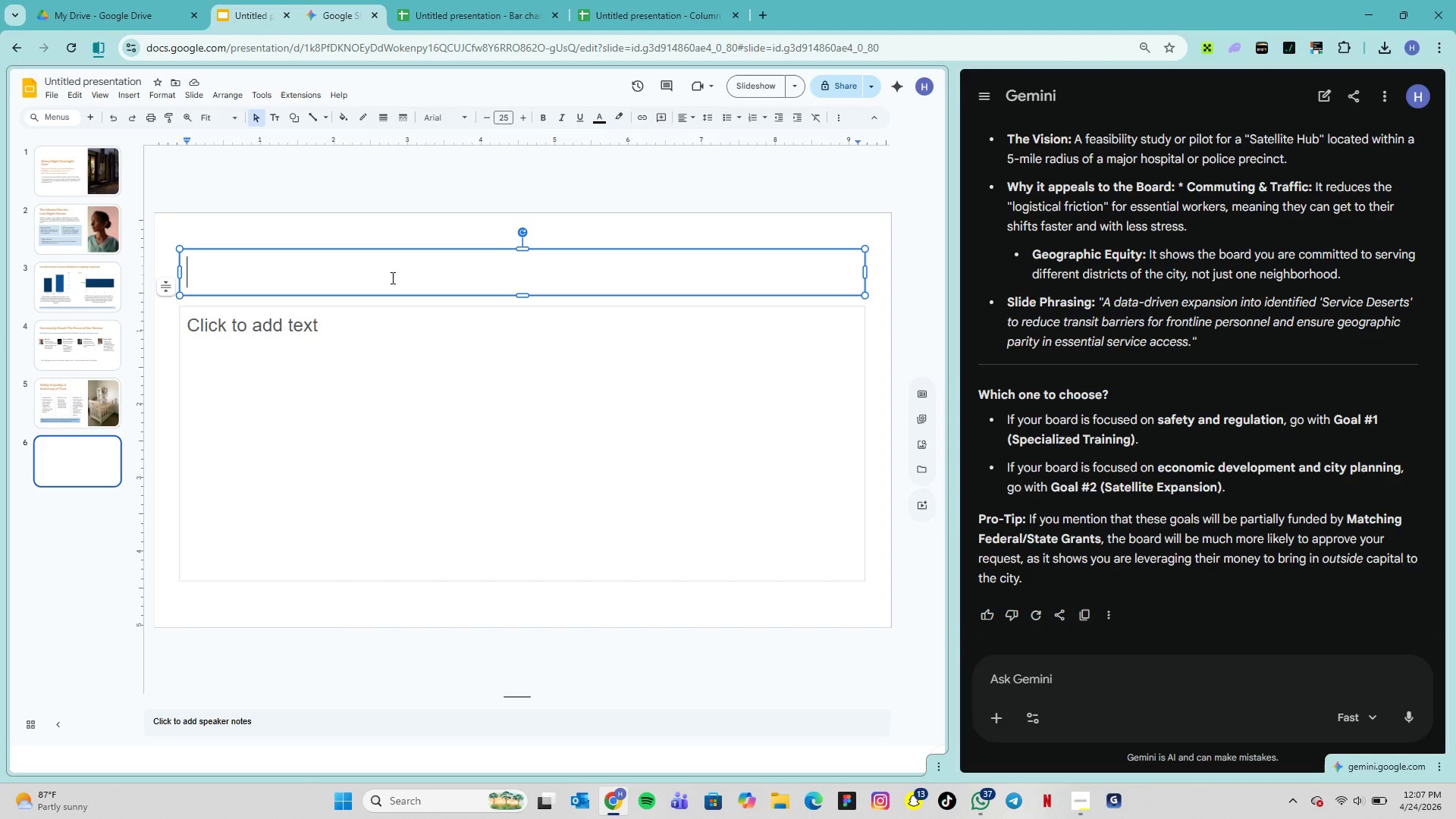 
type(2024 Vision)
 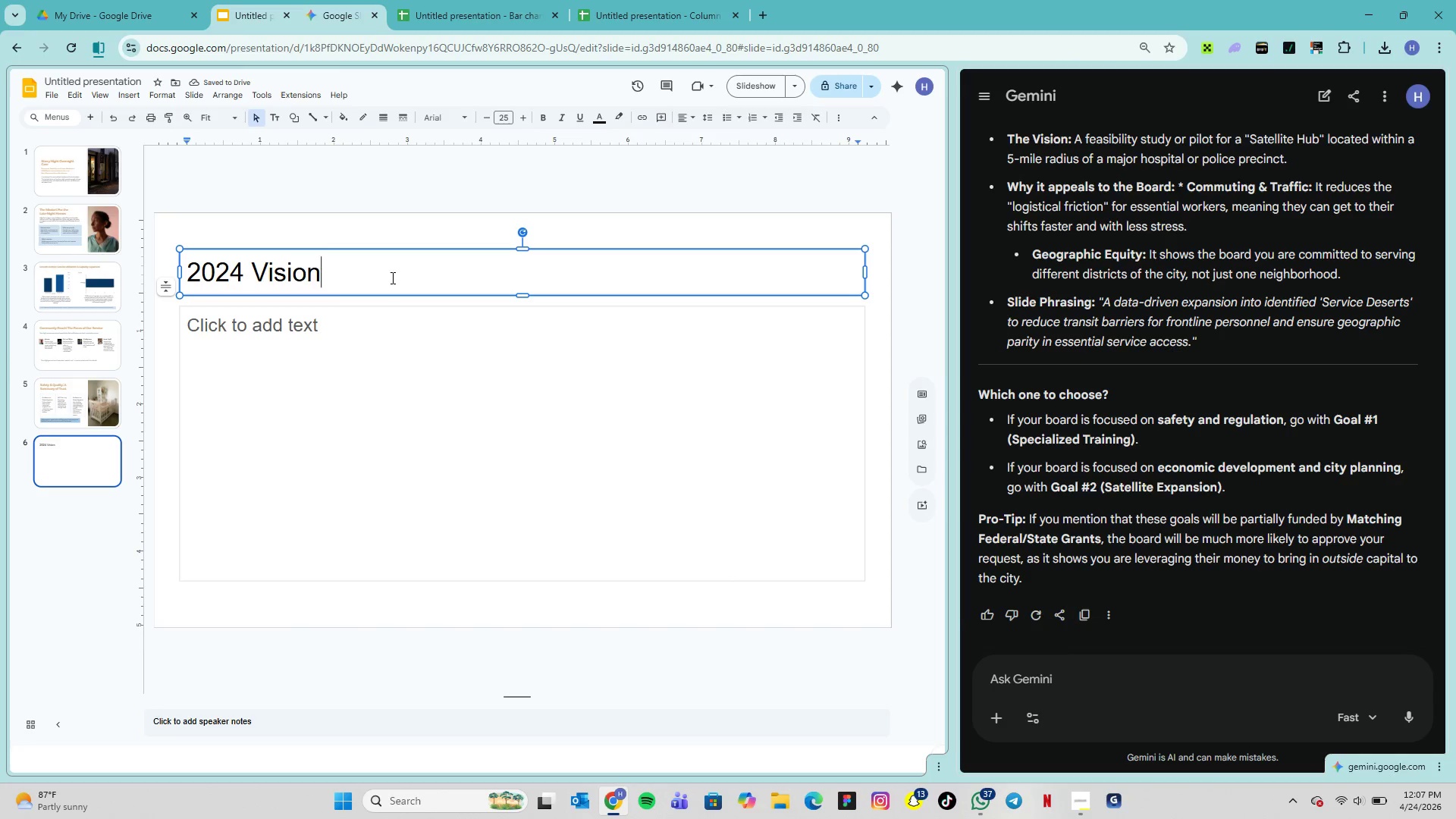 
type(: Protecting more Dreams)
 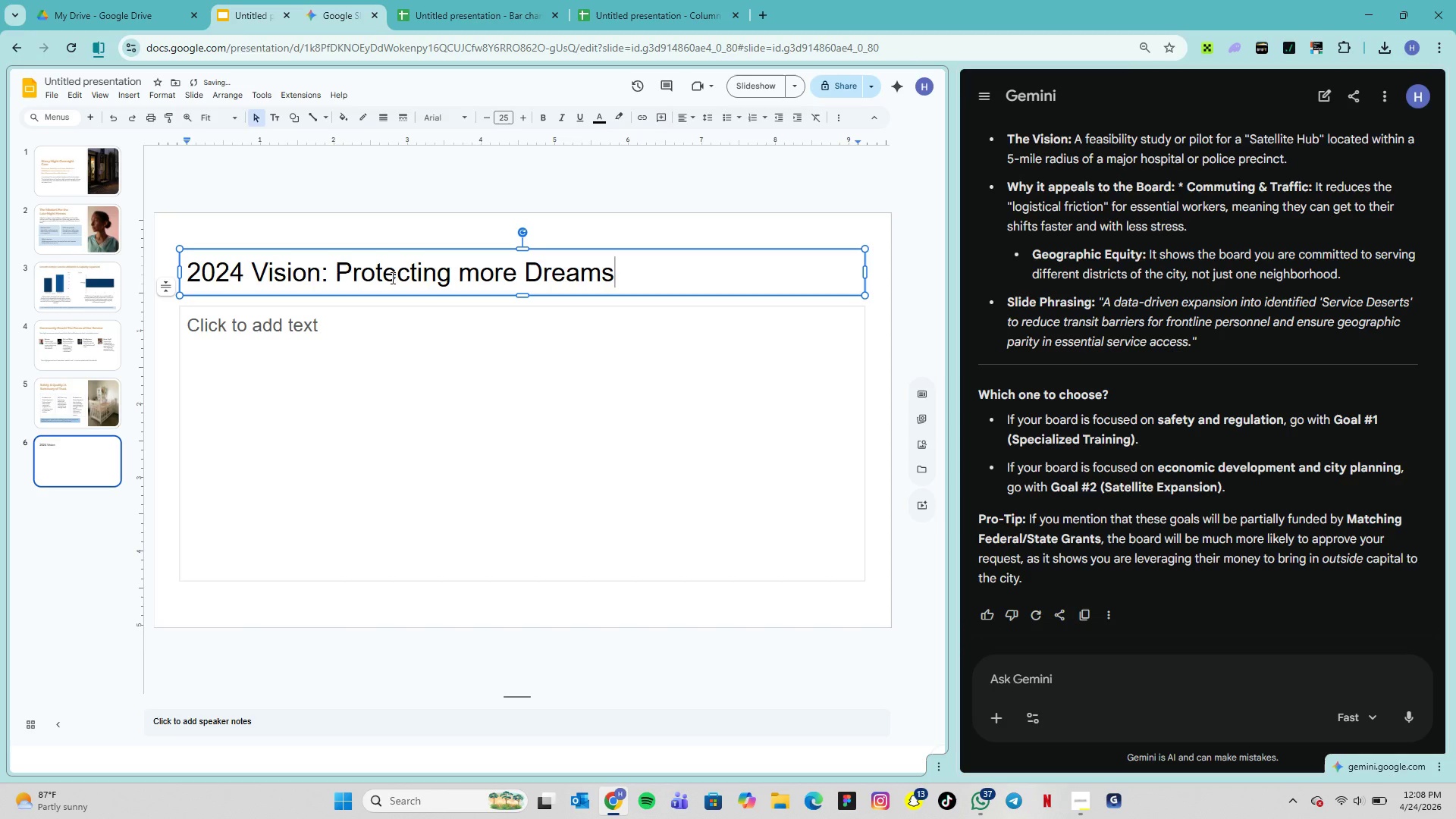 
double_click([378, 267])
 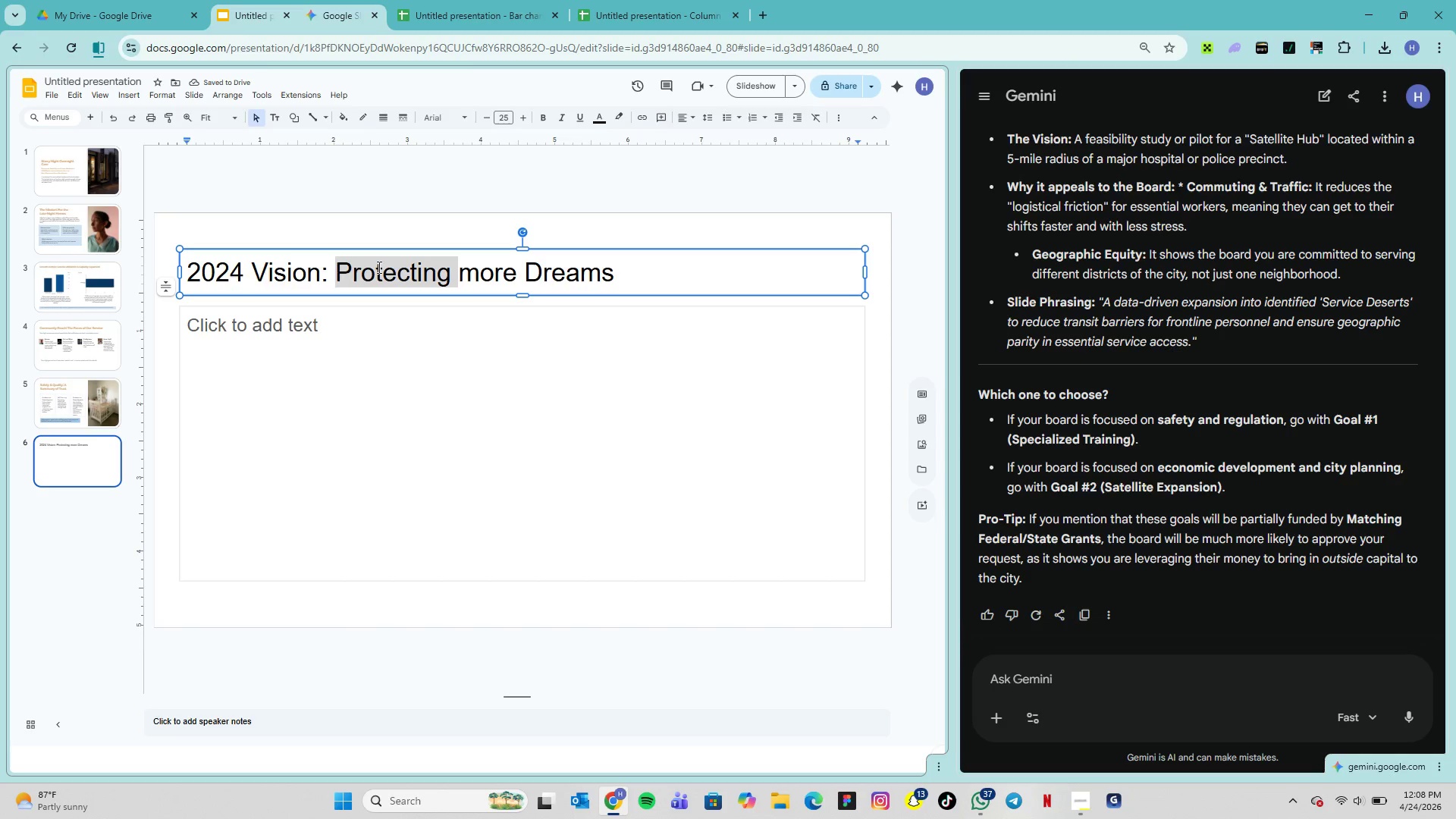 
triple_click([378, 267])
 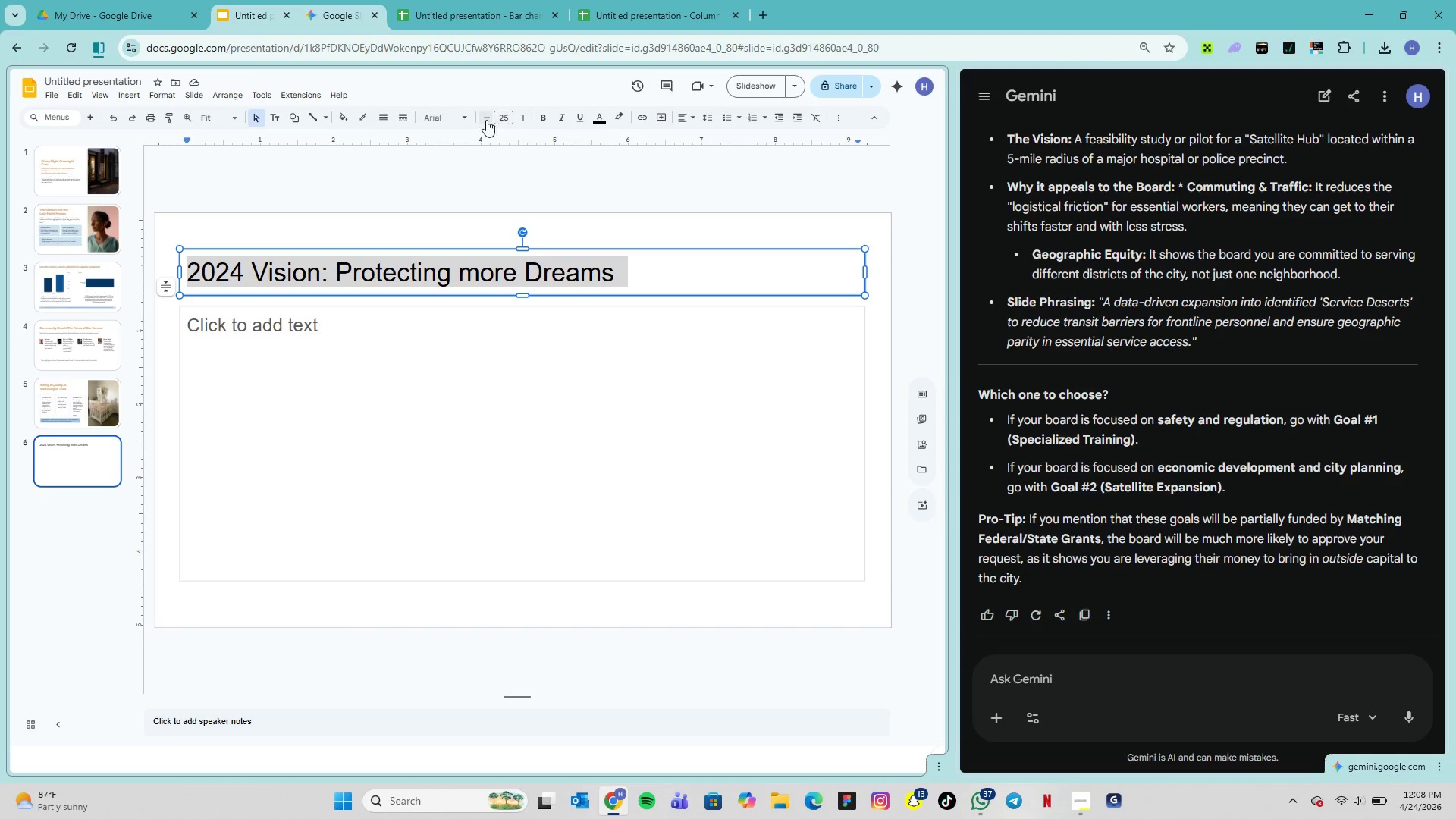 
left_click([461, 112])
 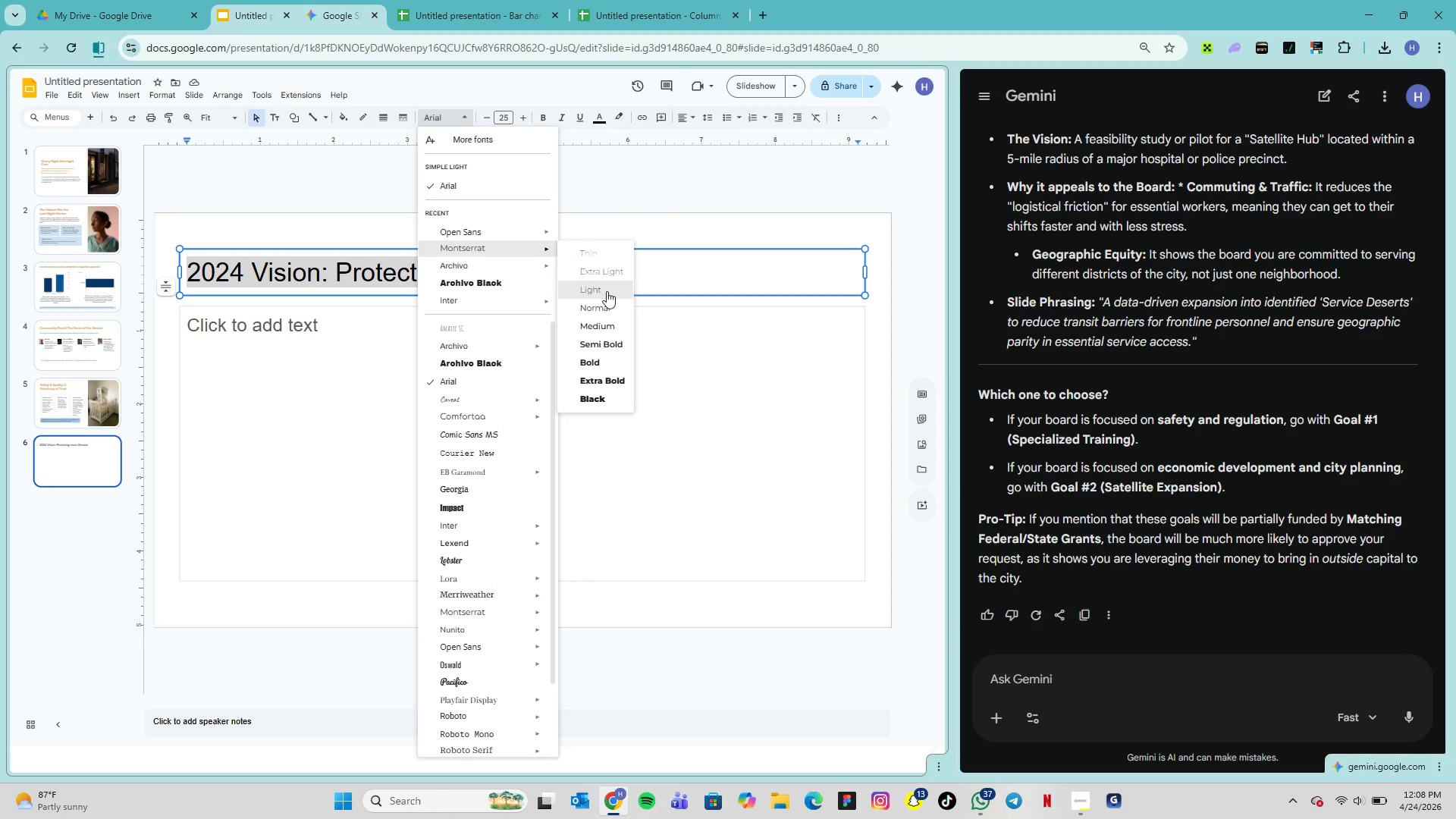 
left_click([617, 341])
 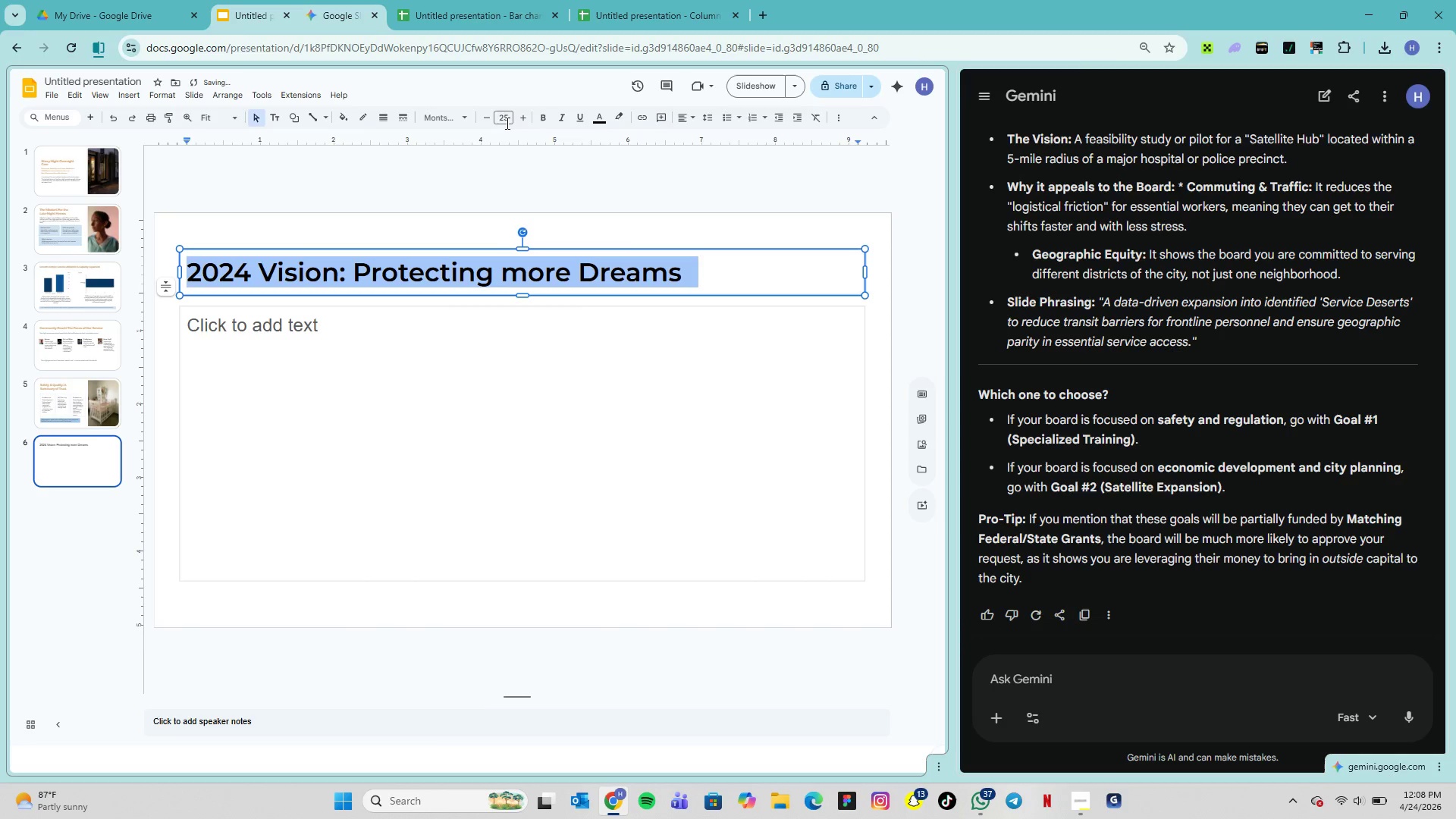 
left_click([502, 118])
 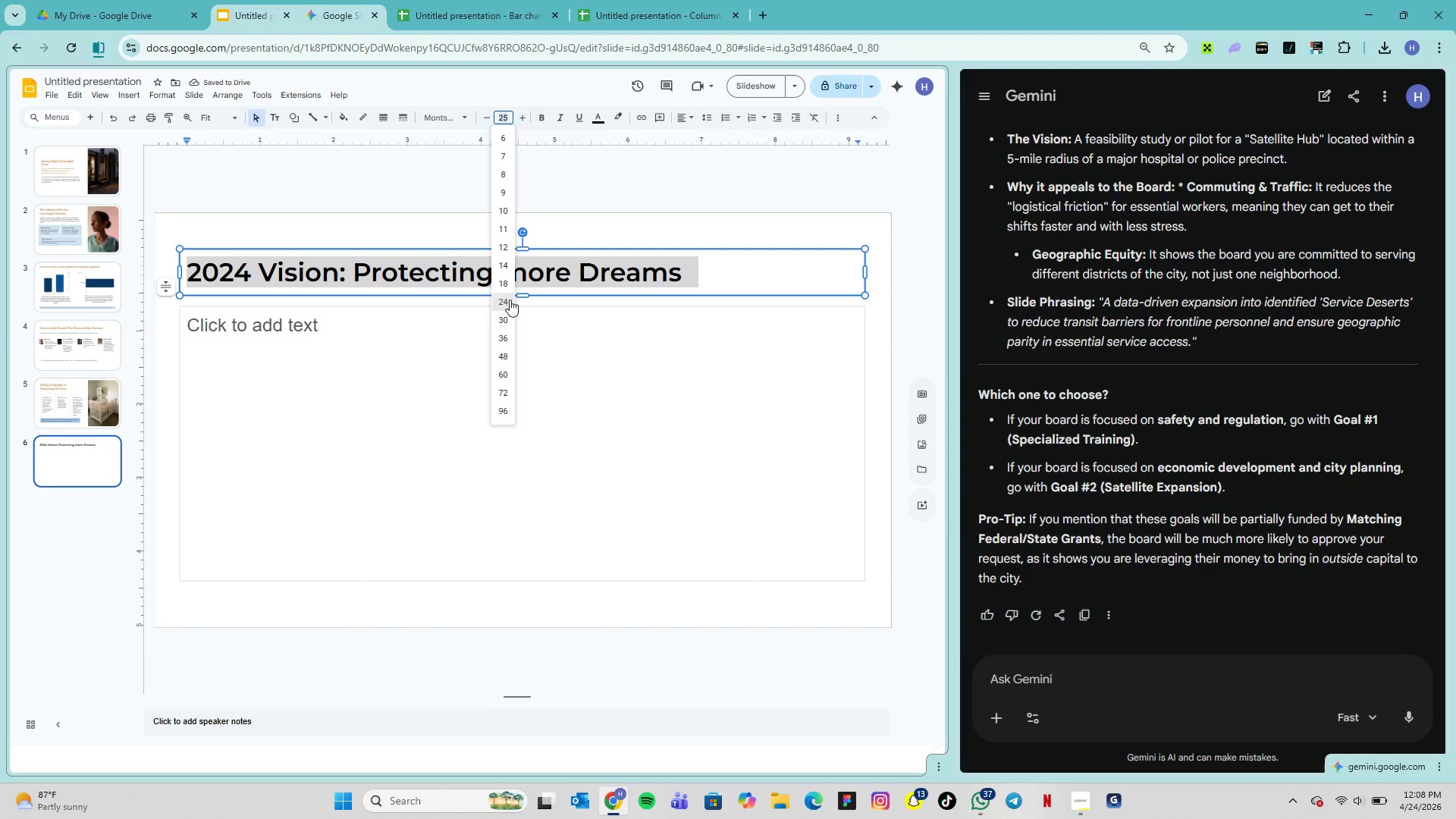 
left_click([507, 302])
 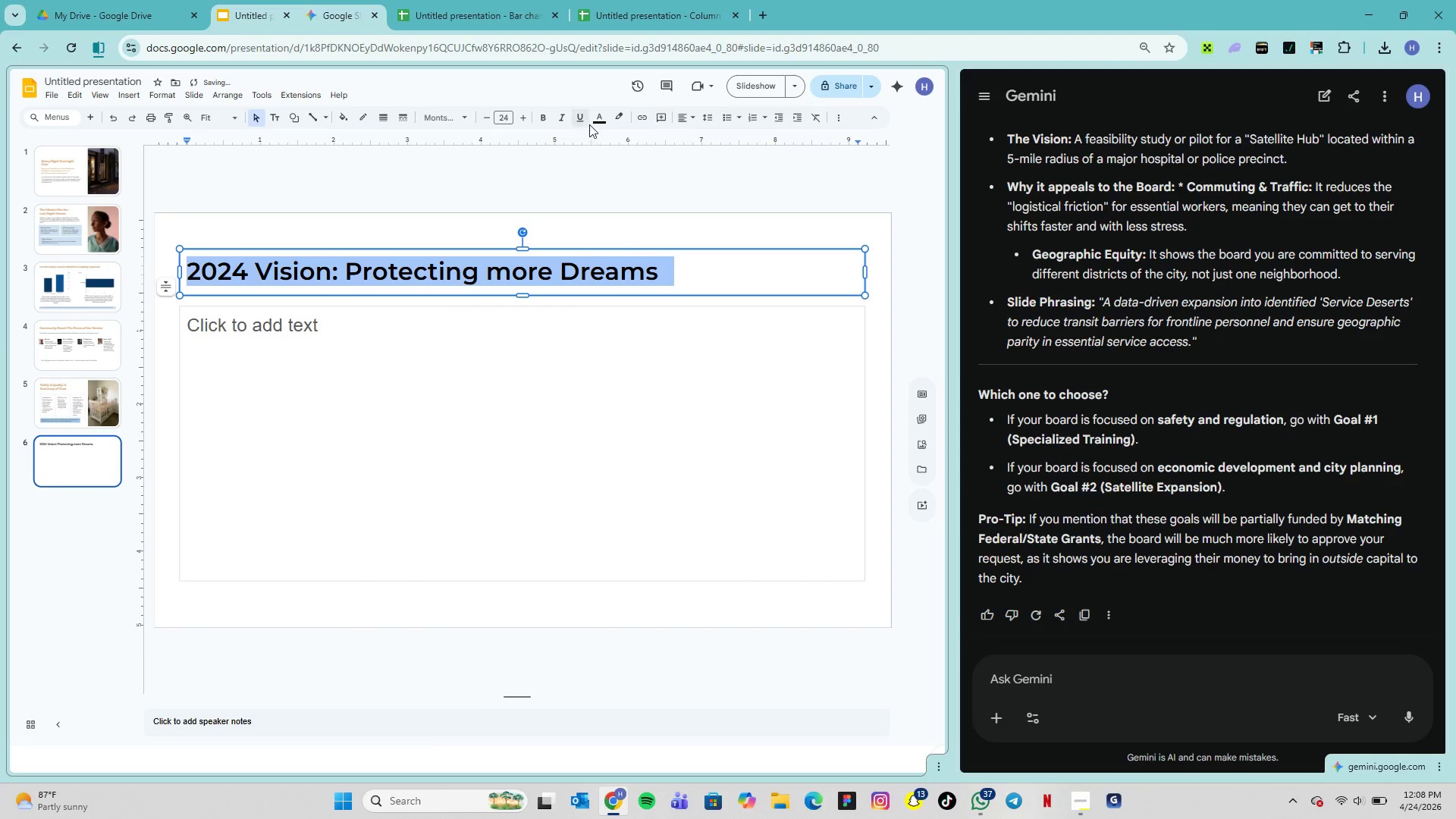 
left_click([594, 119])
 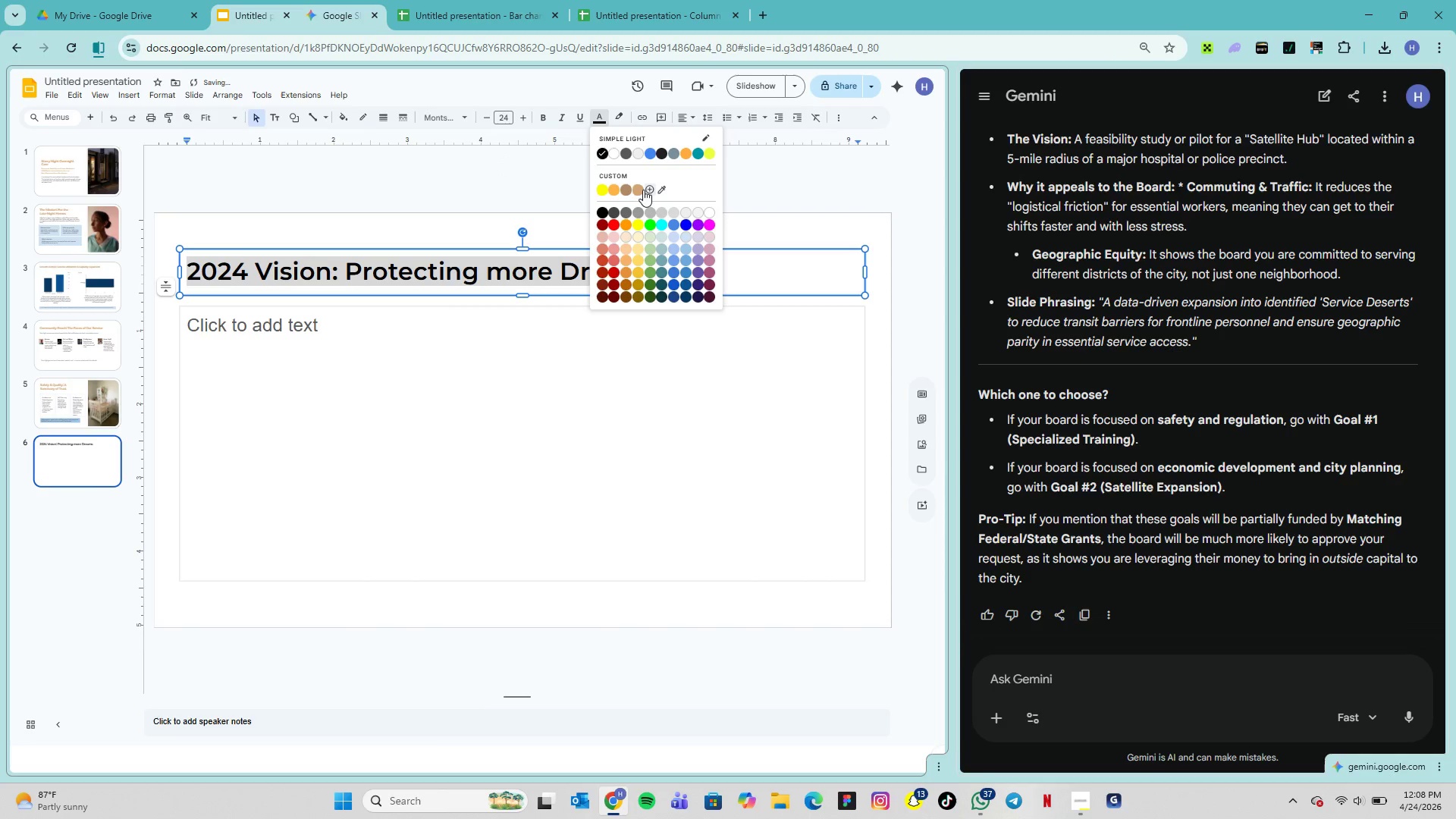 
left_click([639, 190])
 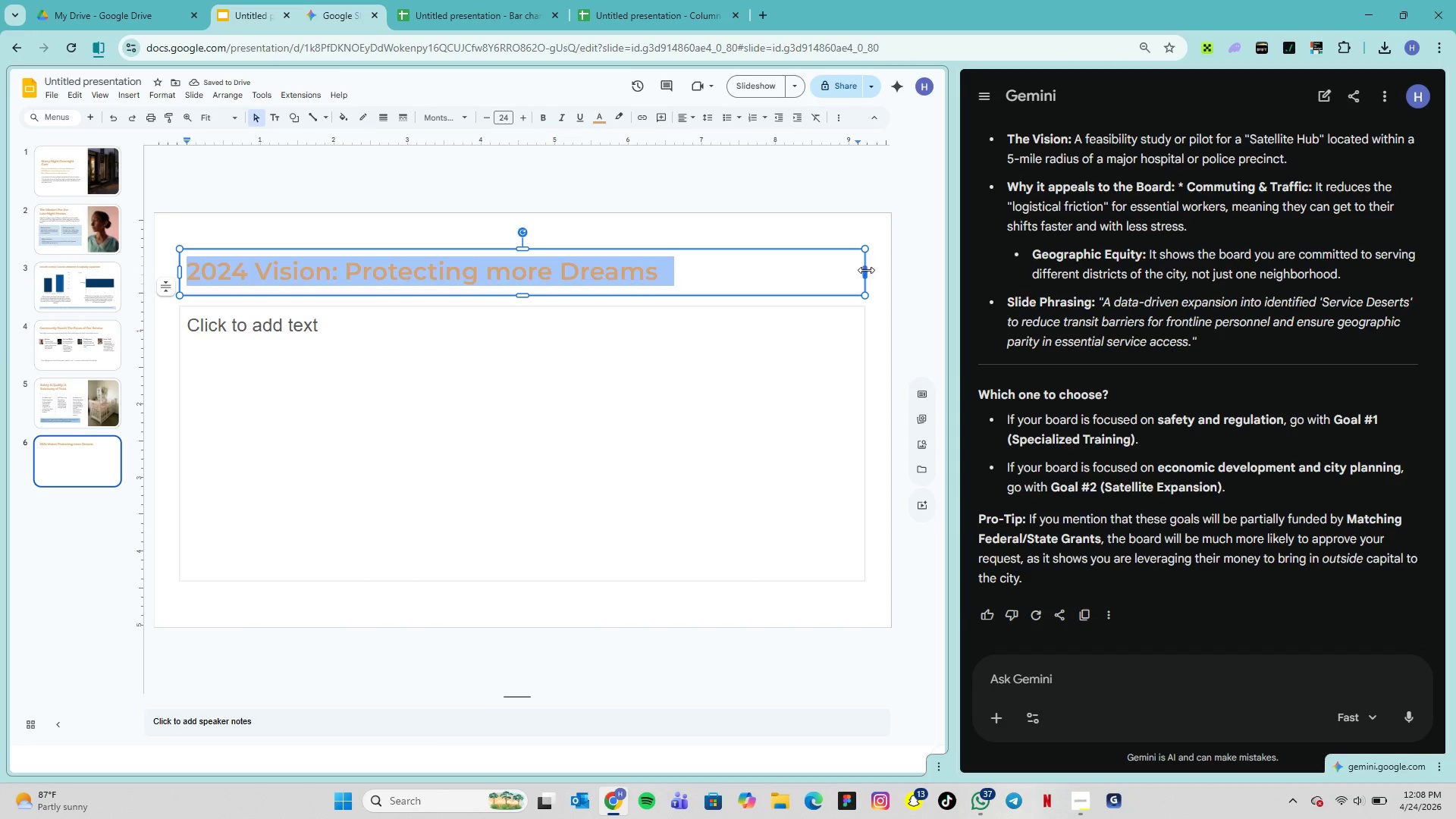 
wait(5.02)
 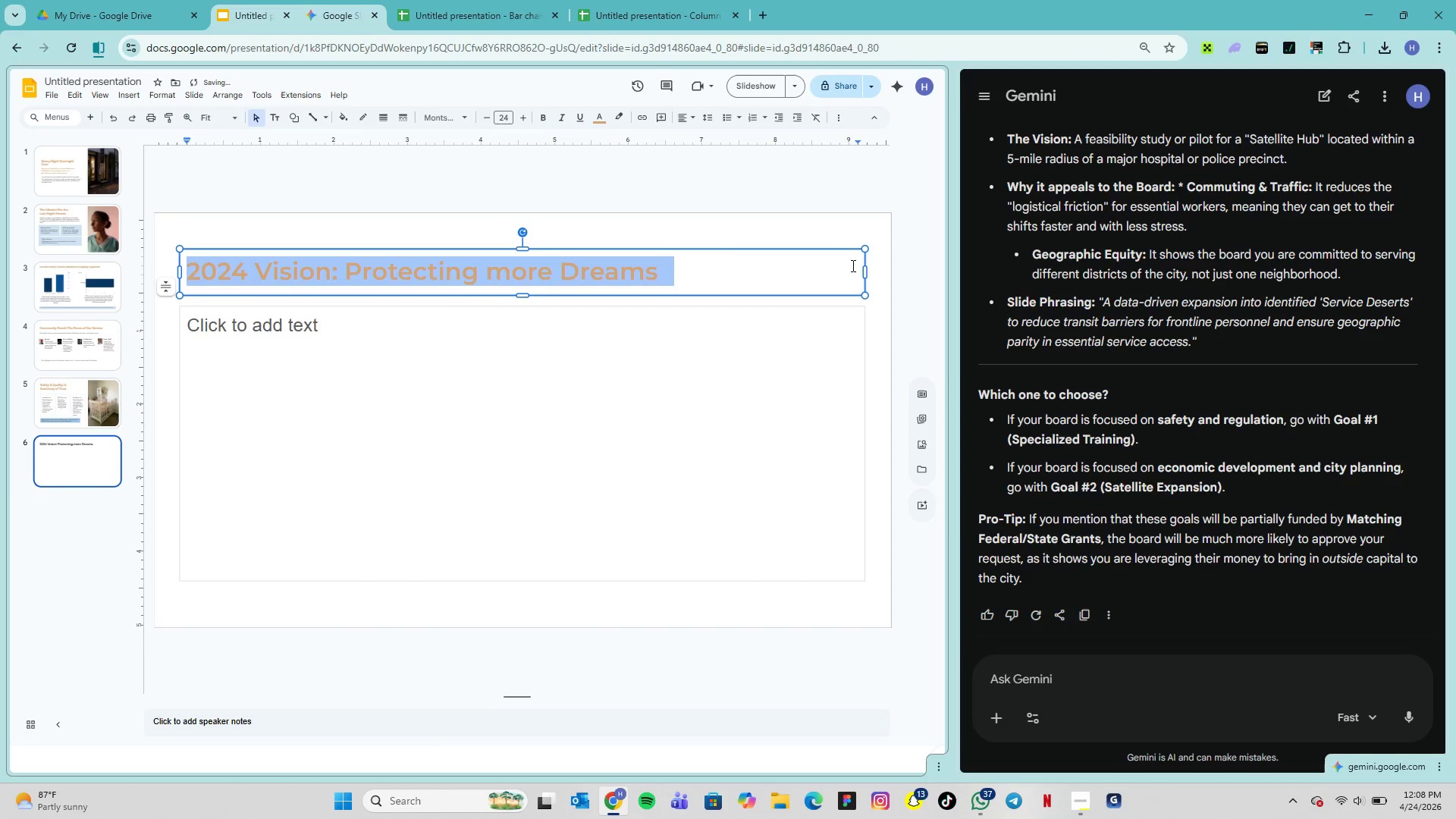 
left_click([306, 365])
 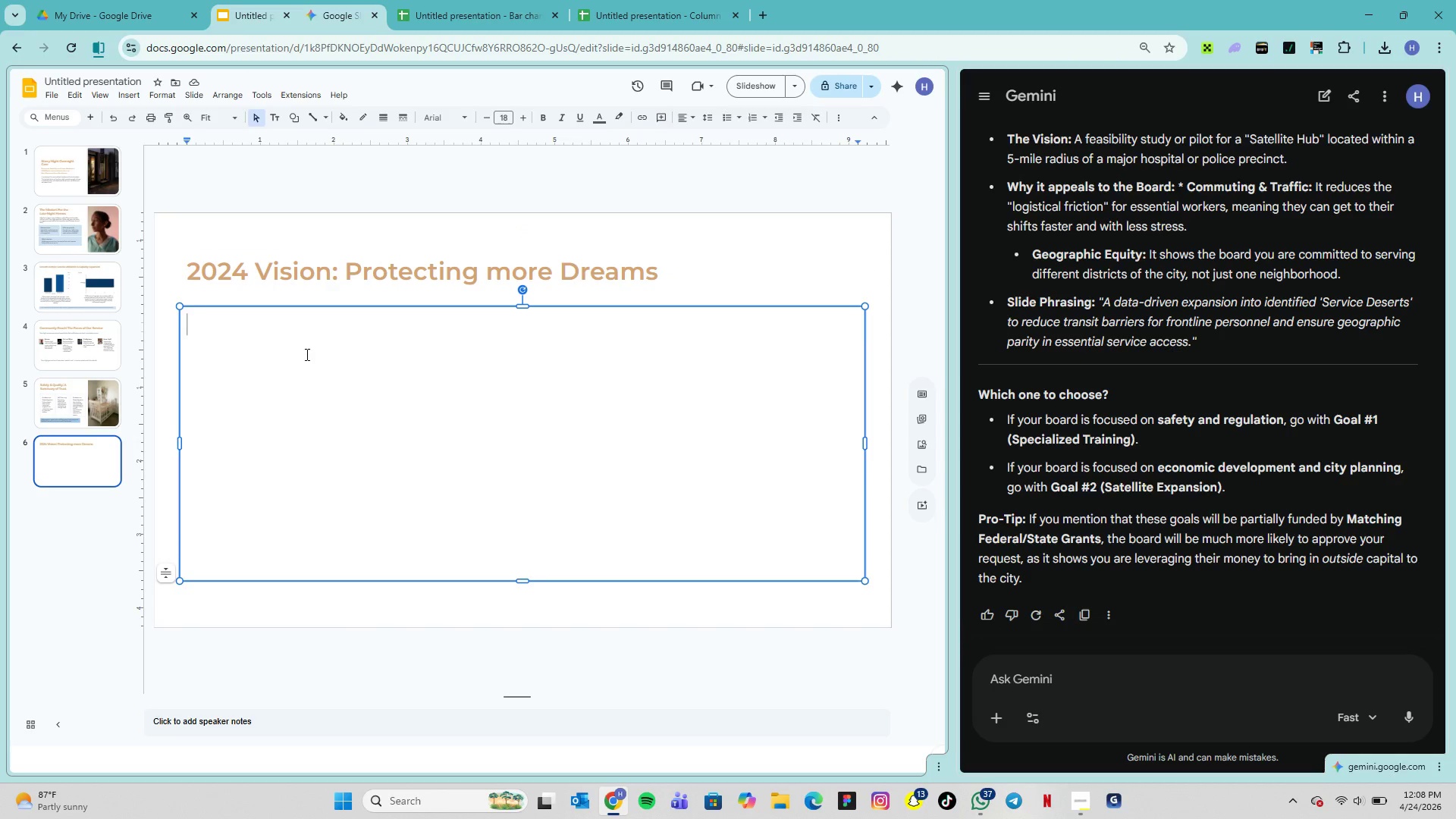 
type(Our plan)
 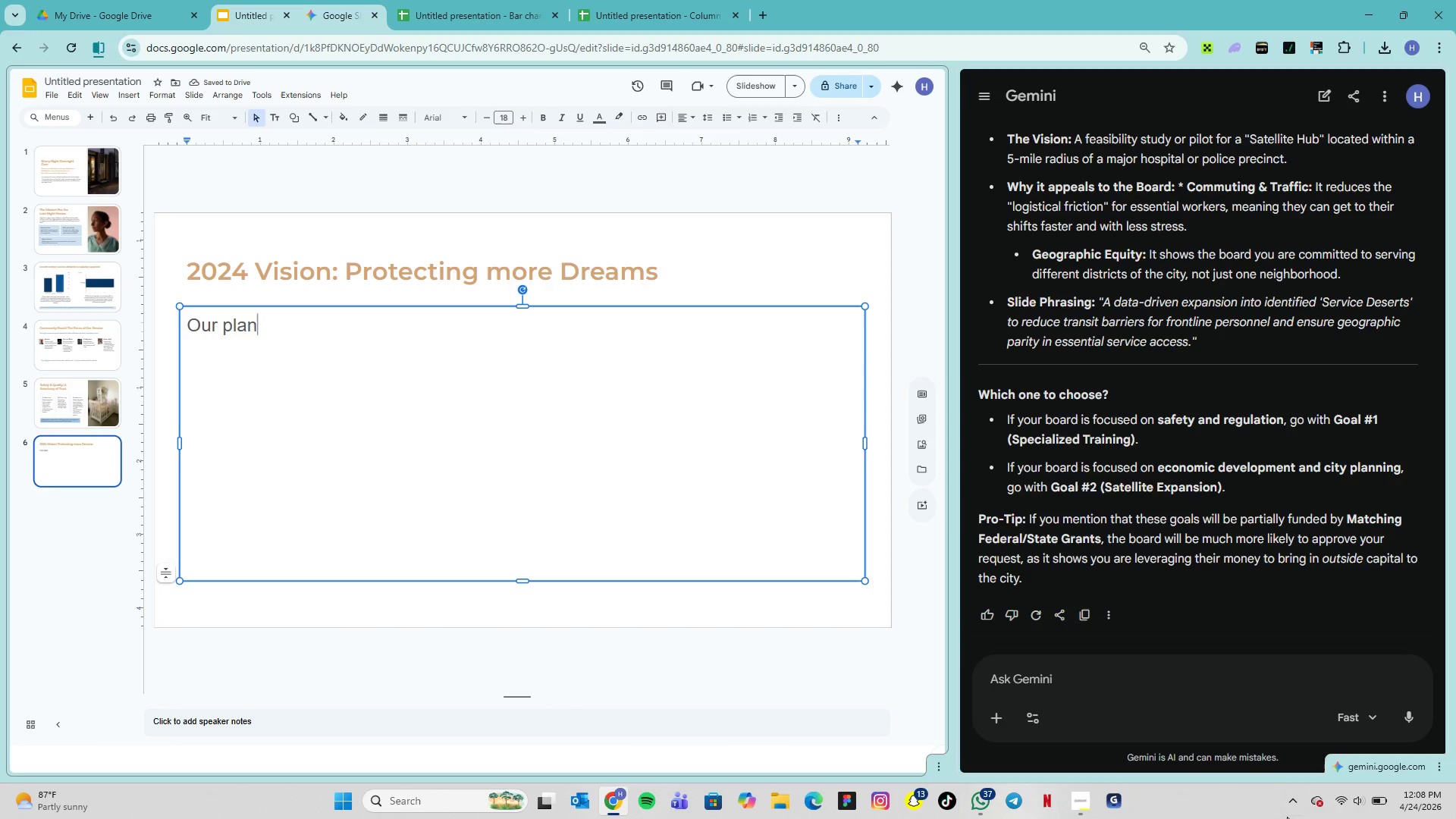 
left_click([1079, 814])